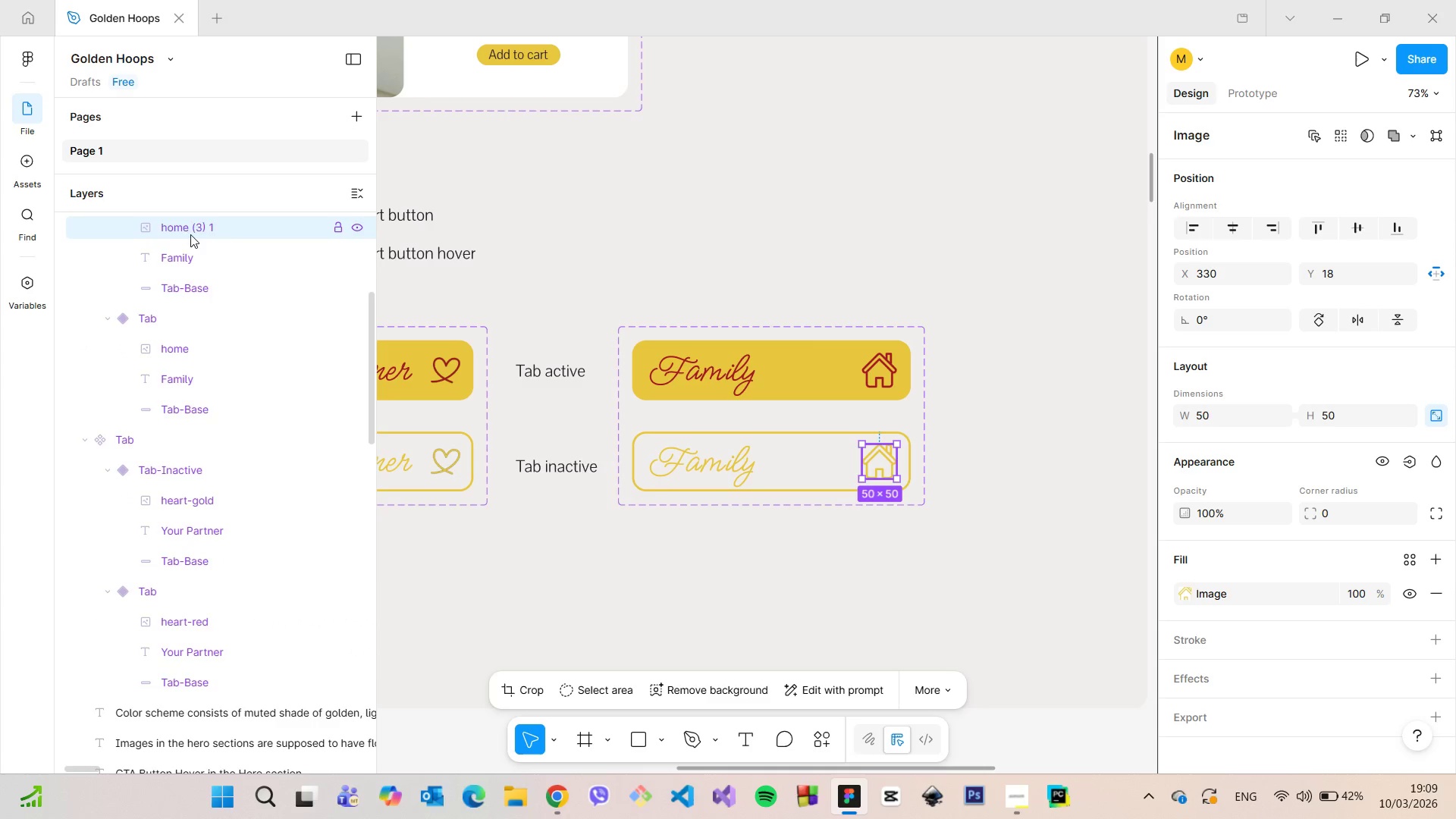 
double_click([226, 231])
 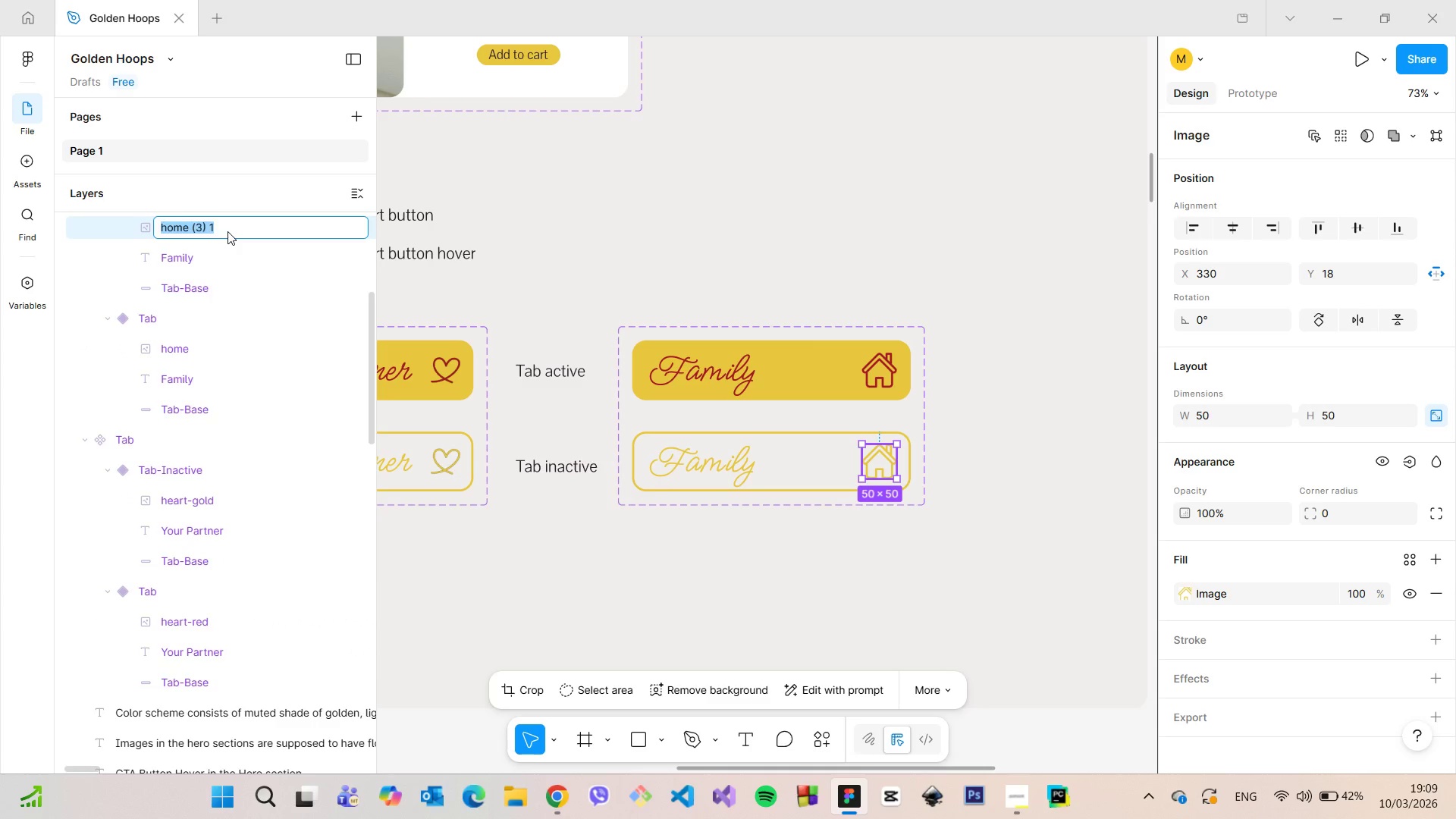 
left_click([228, 231])
 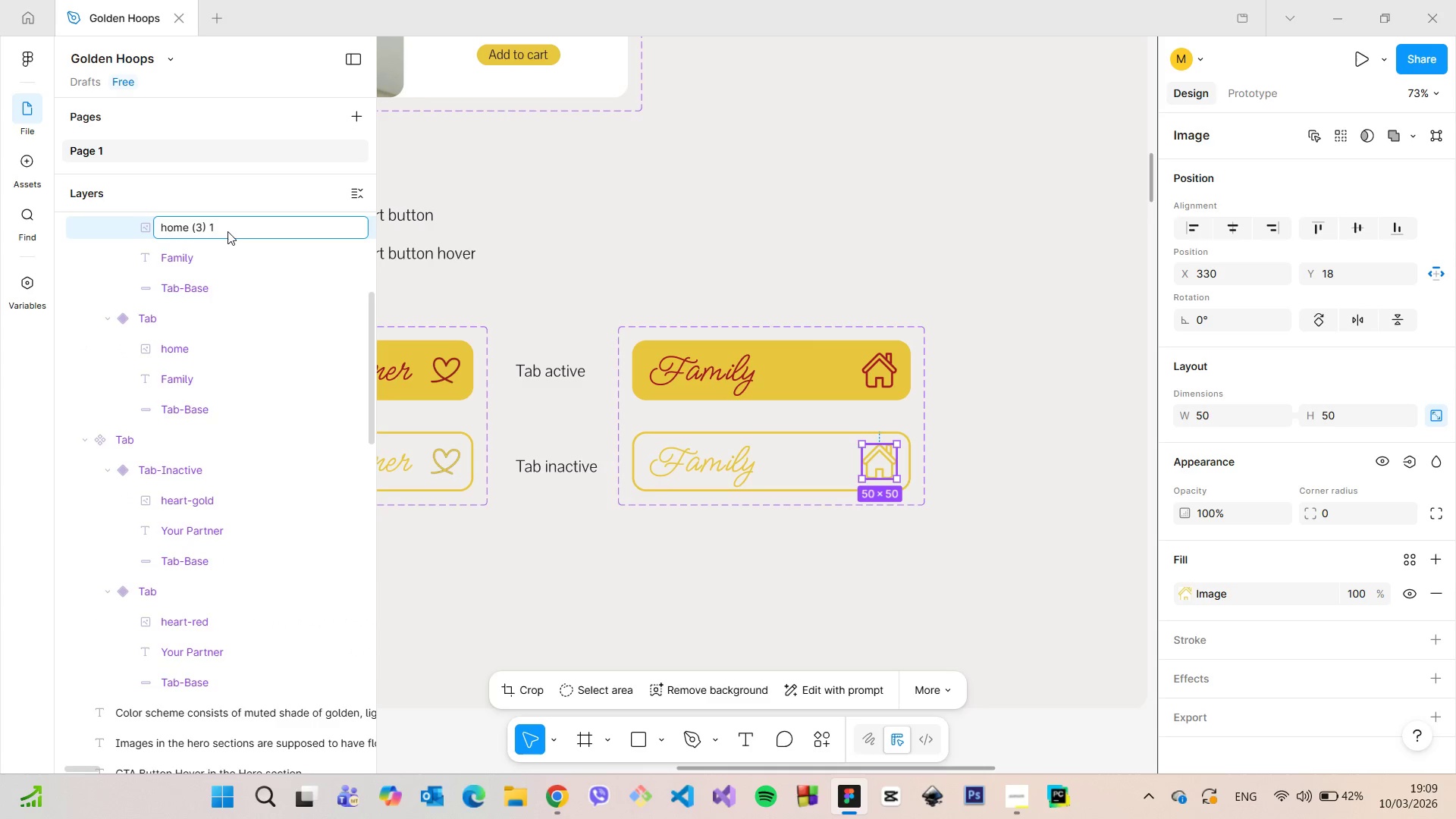 
key(Backspace)
 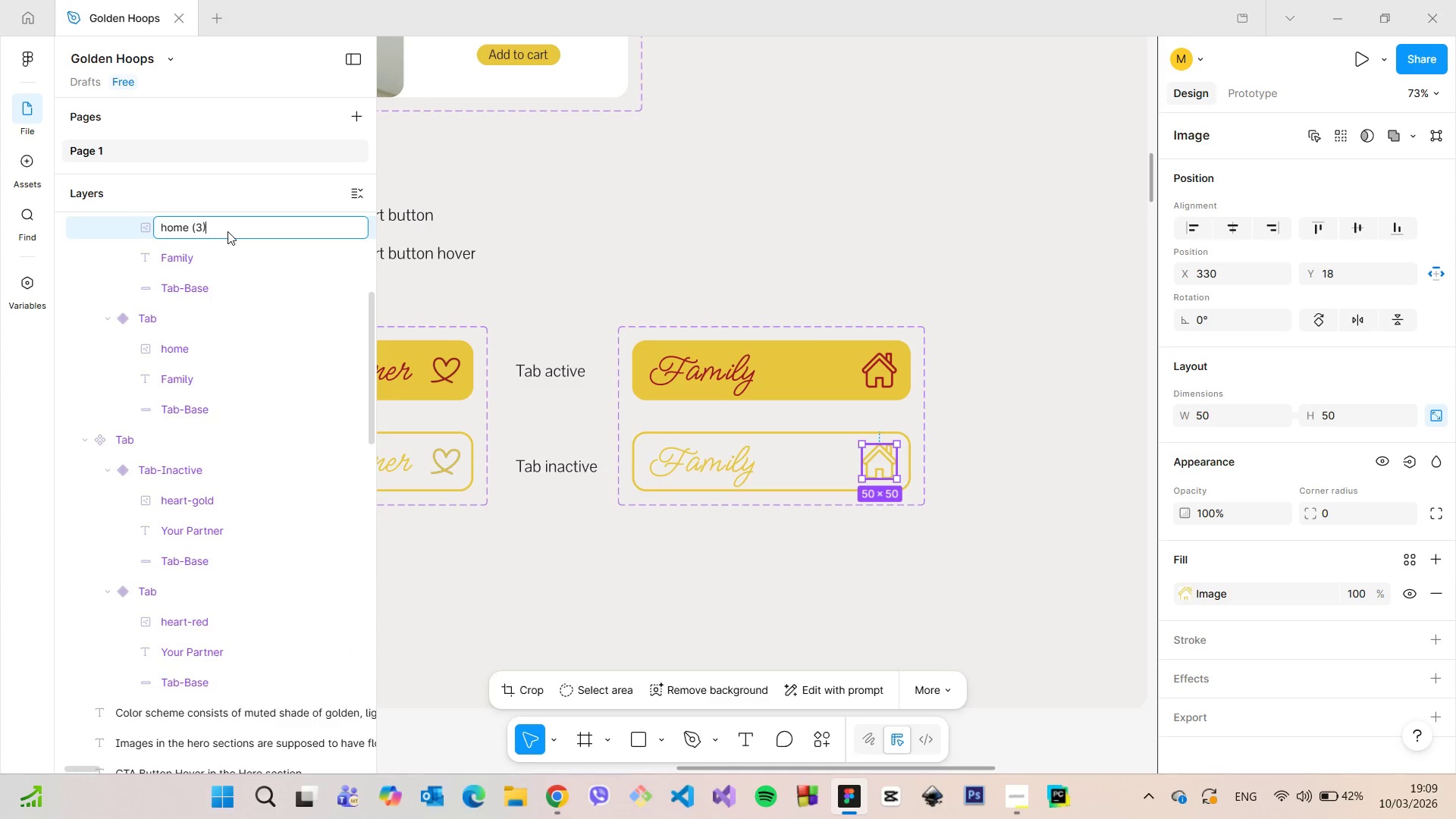 
key(Backspace)
 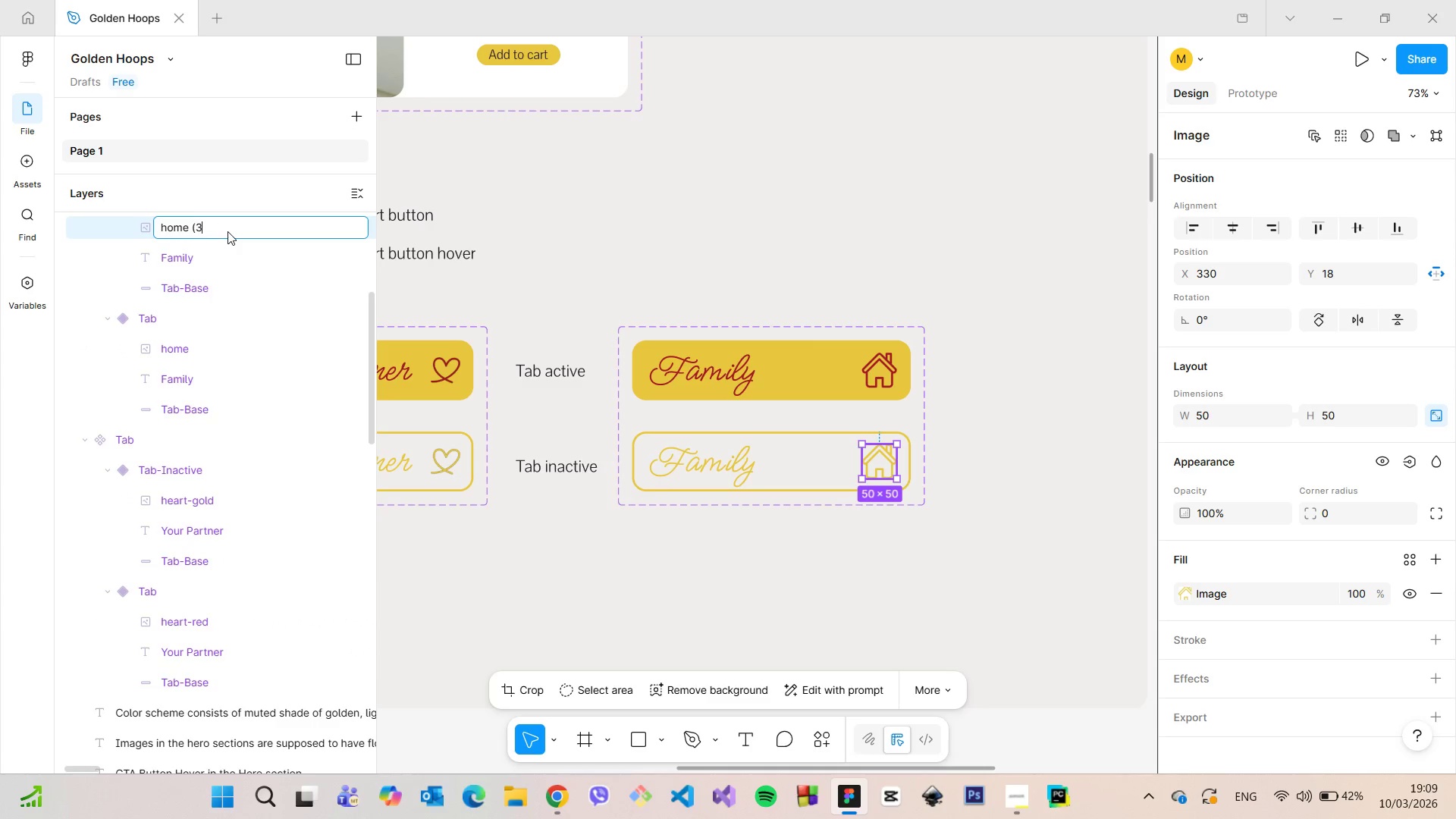 
key(Backspace)
 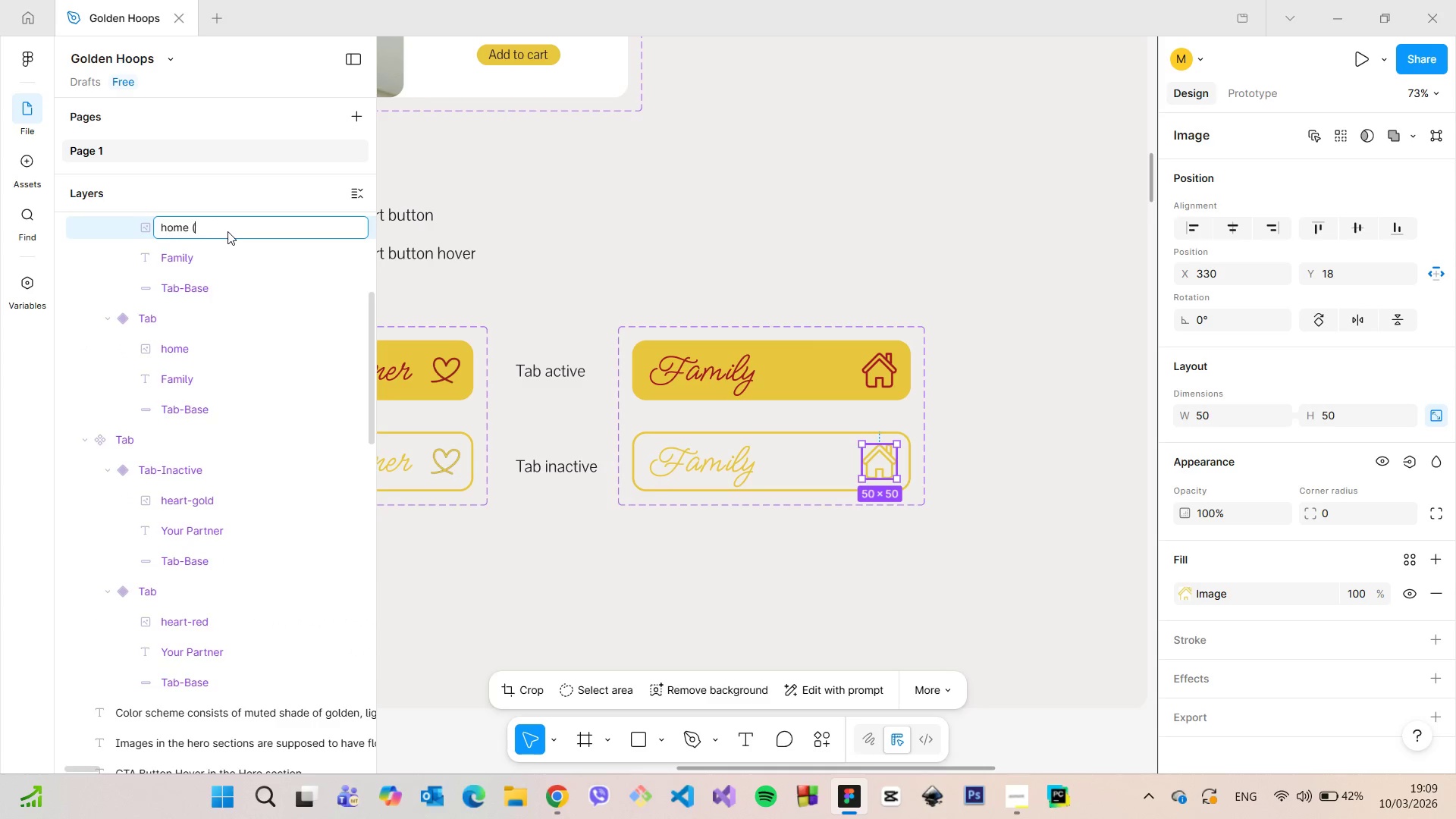 
key(Backspace)
 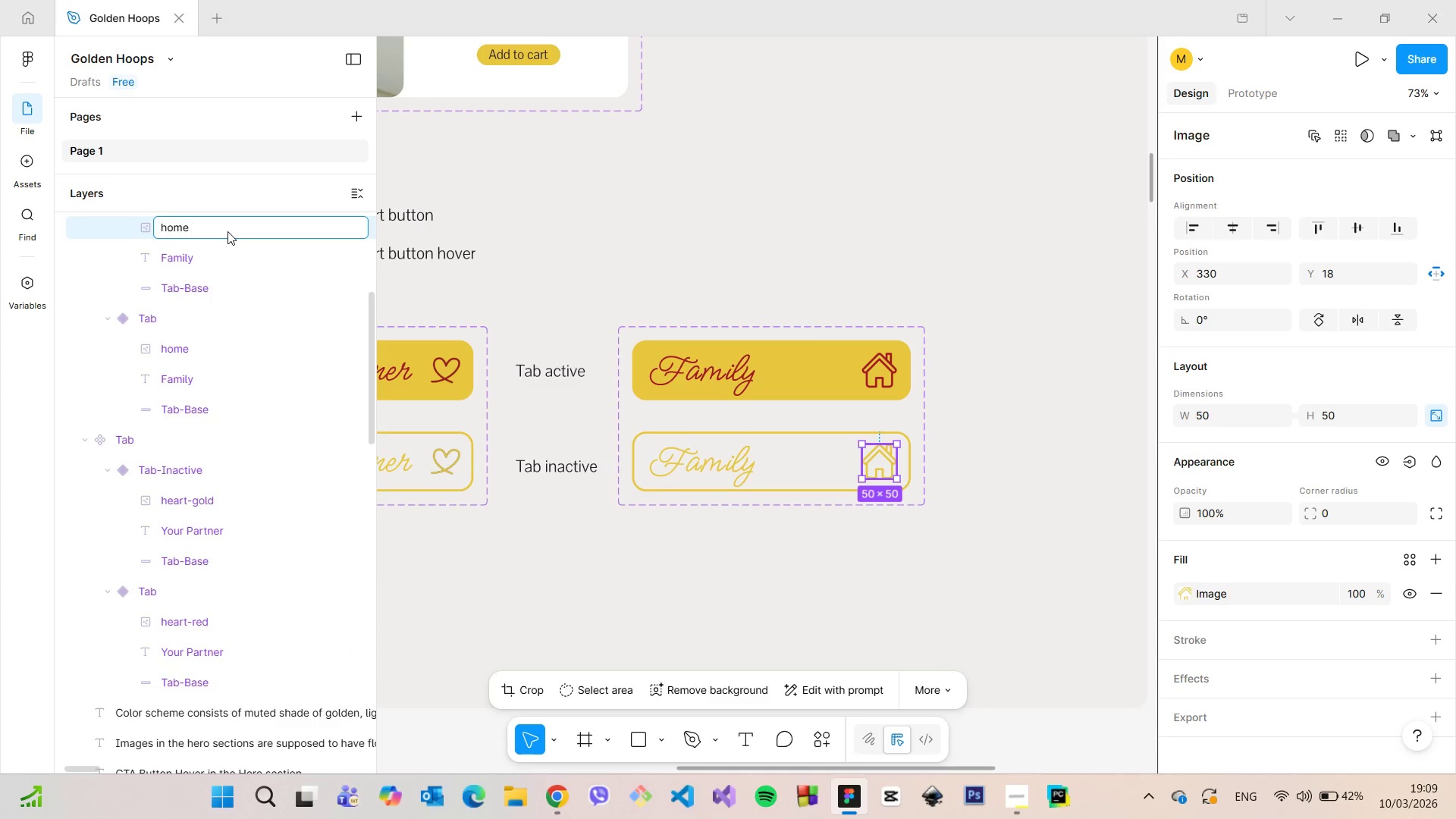 
key(Backspace)
 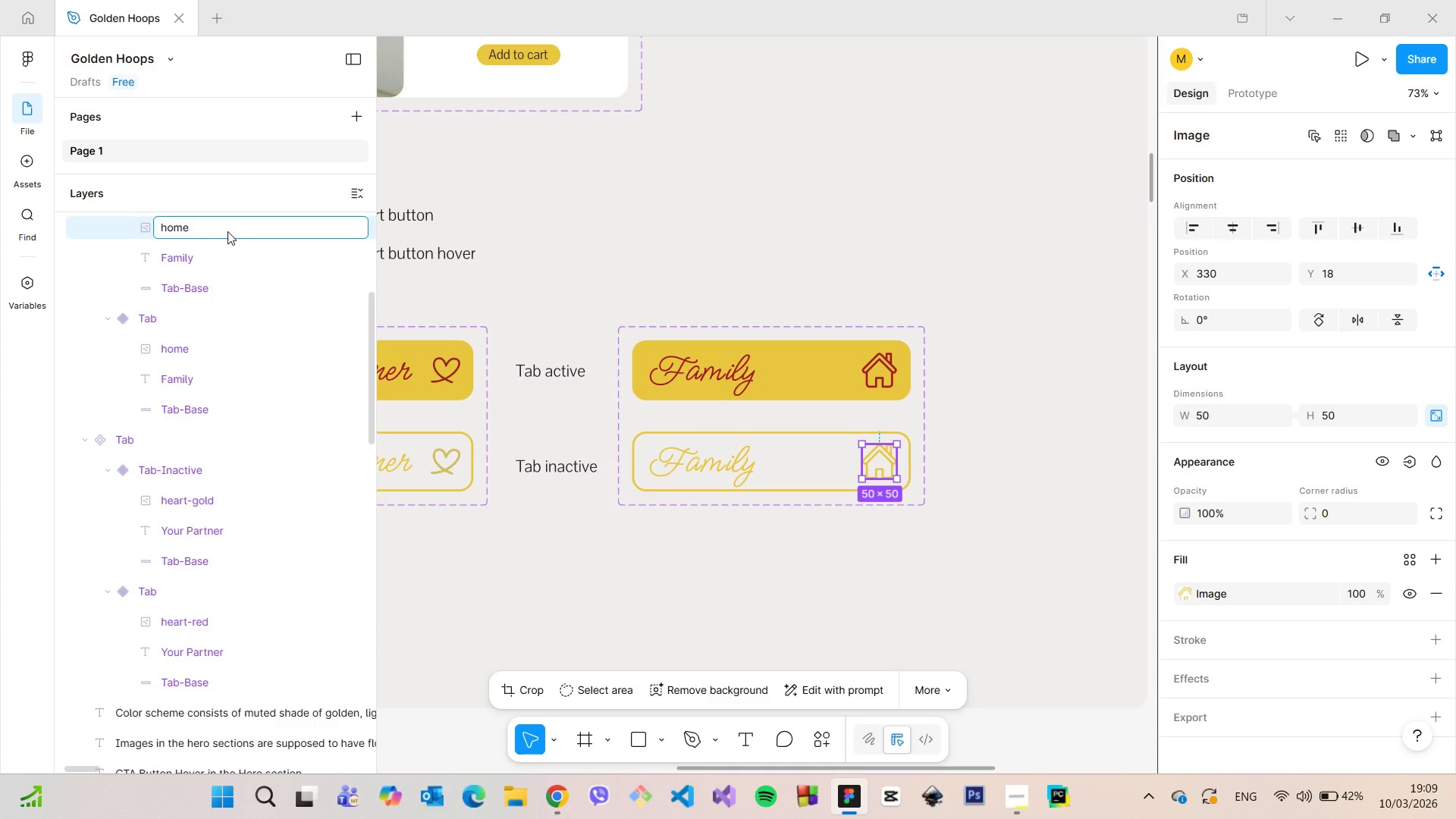 
key(Backspace)
 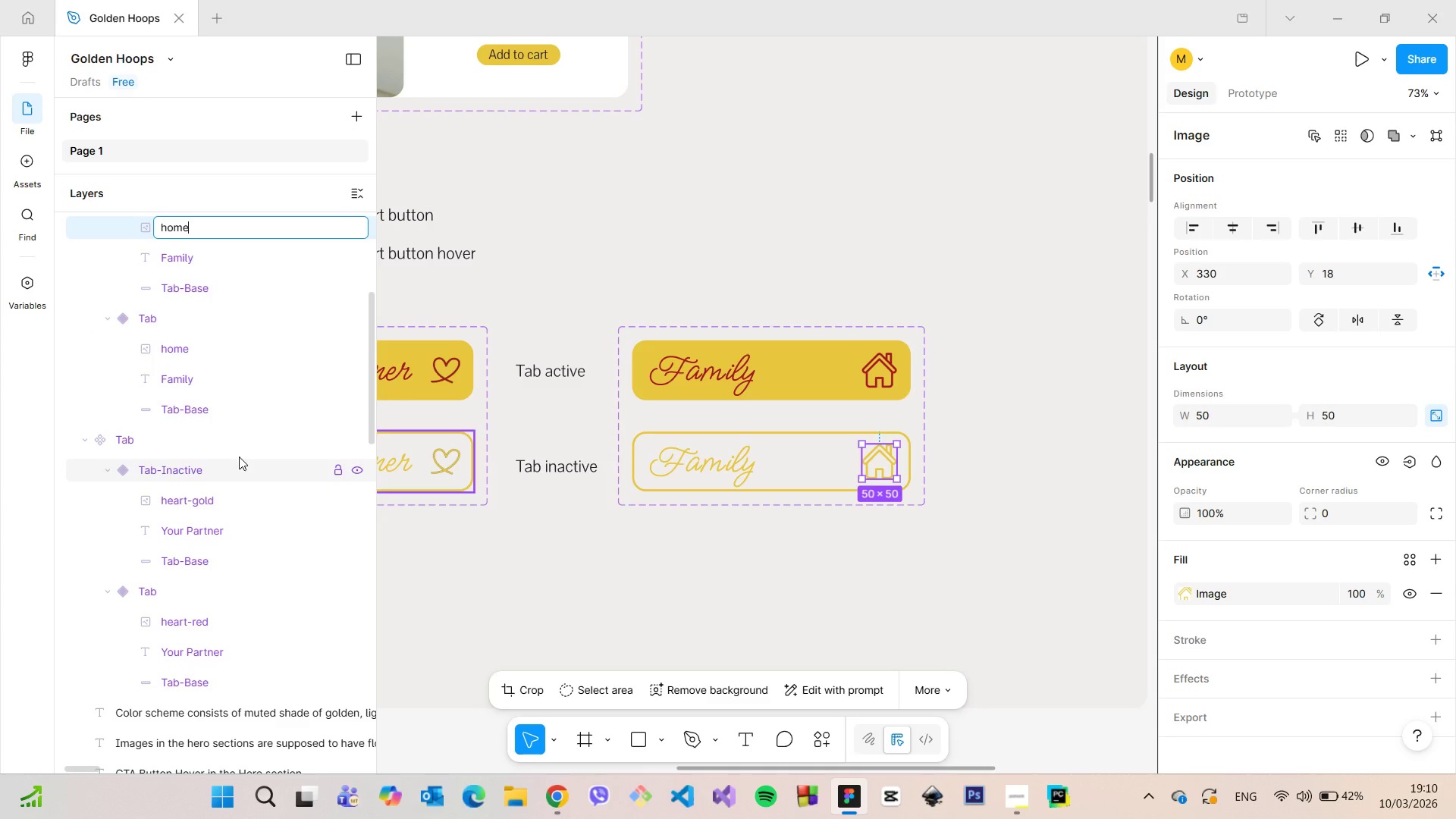 
type(-gold)
 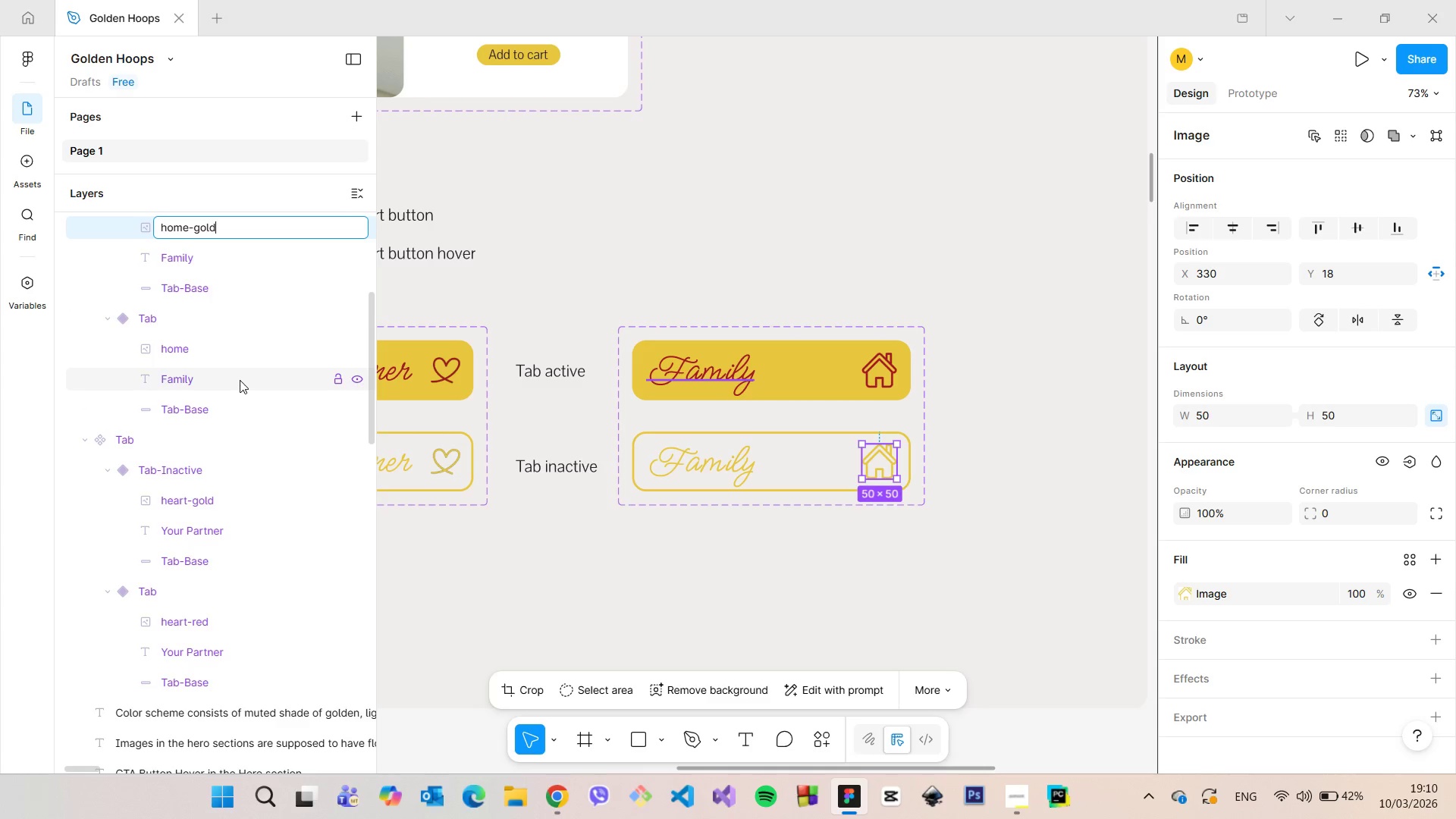 
key(Enter)
 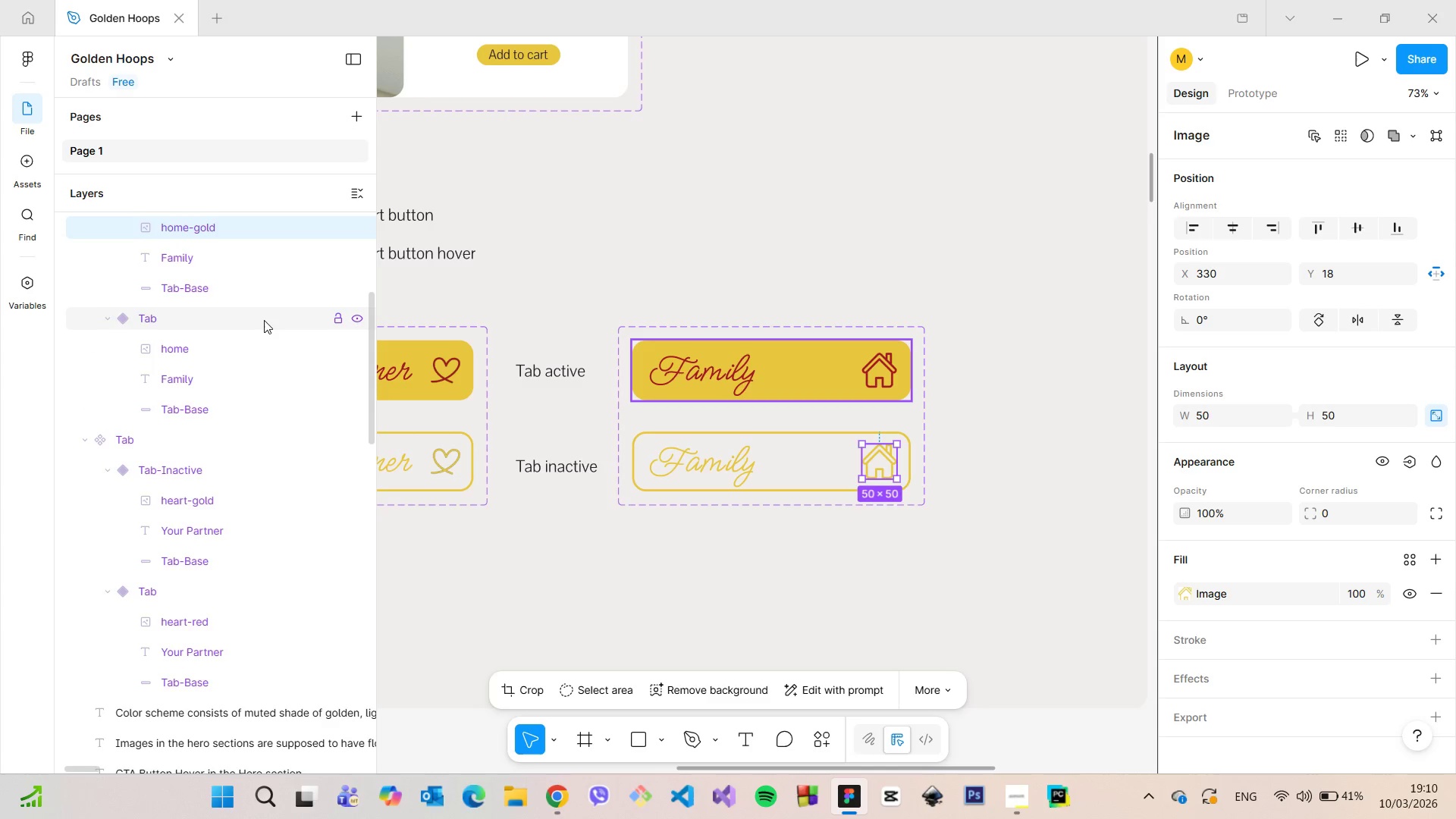 
scroll: coordinate [264, 320], scroll_direction: up, amount: 3.0
 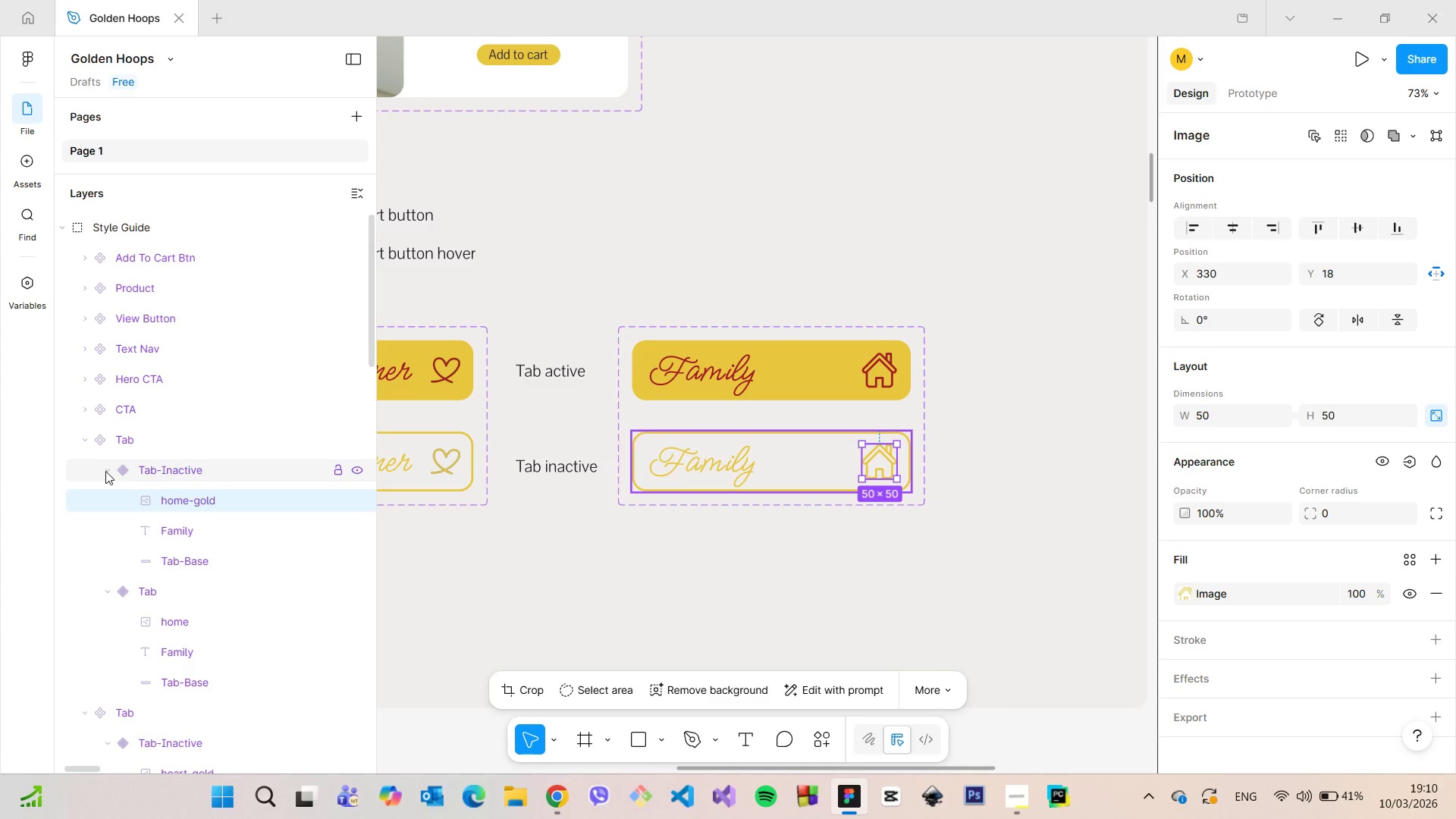 
left_click([105, 471])
 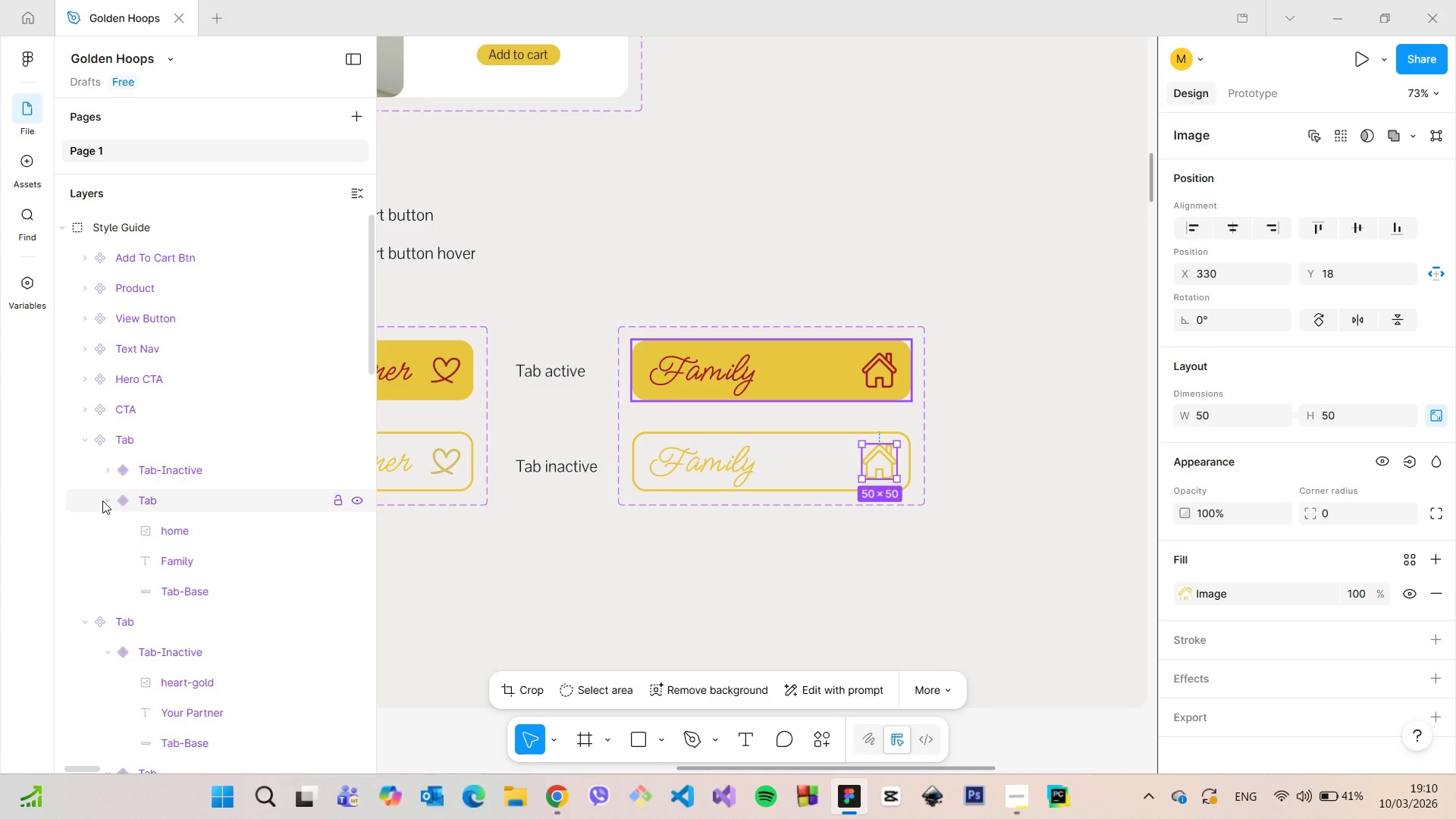 
left_click([102, 500])
 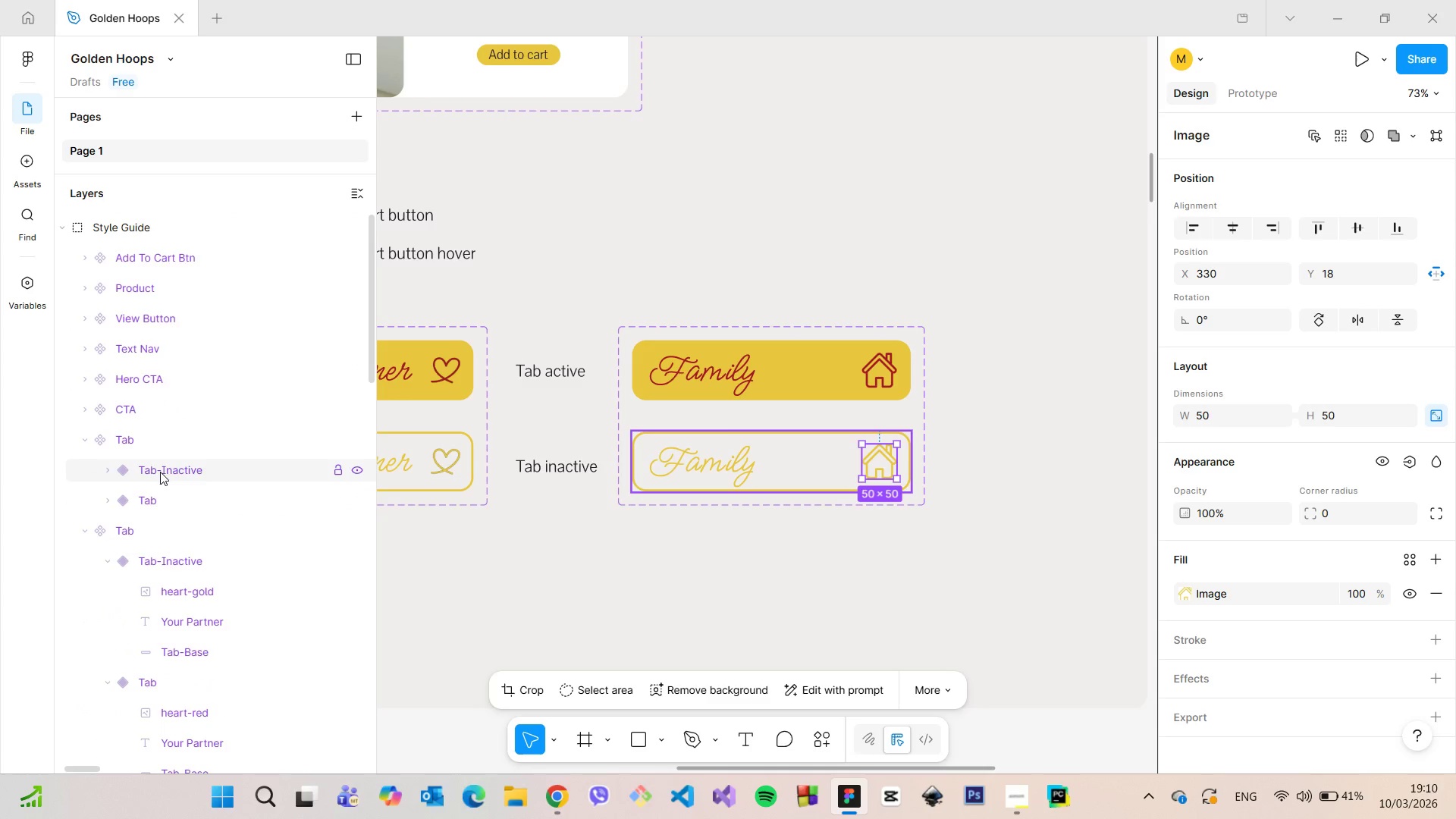 
left_click([160, 472])
 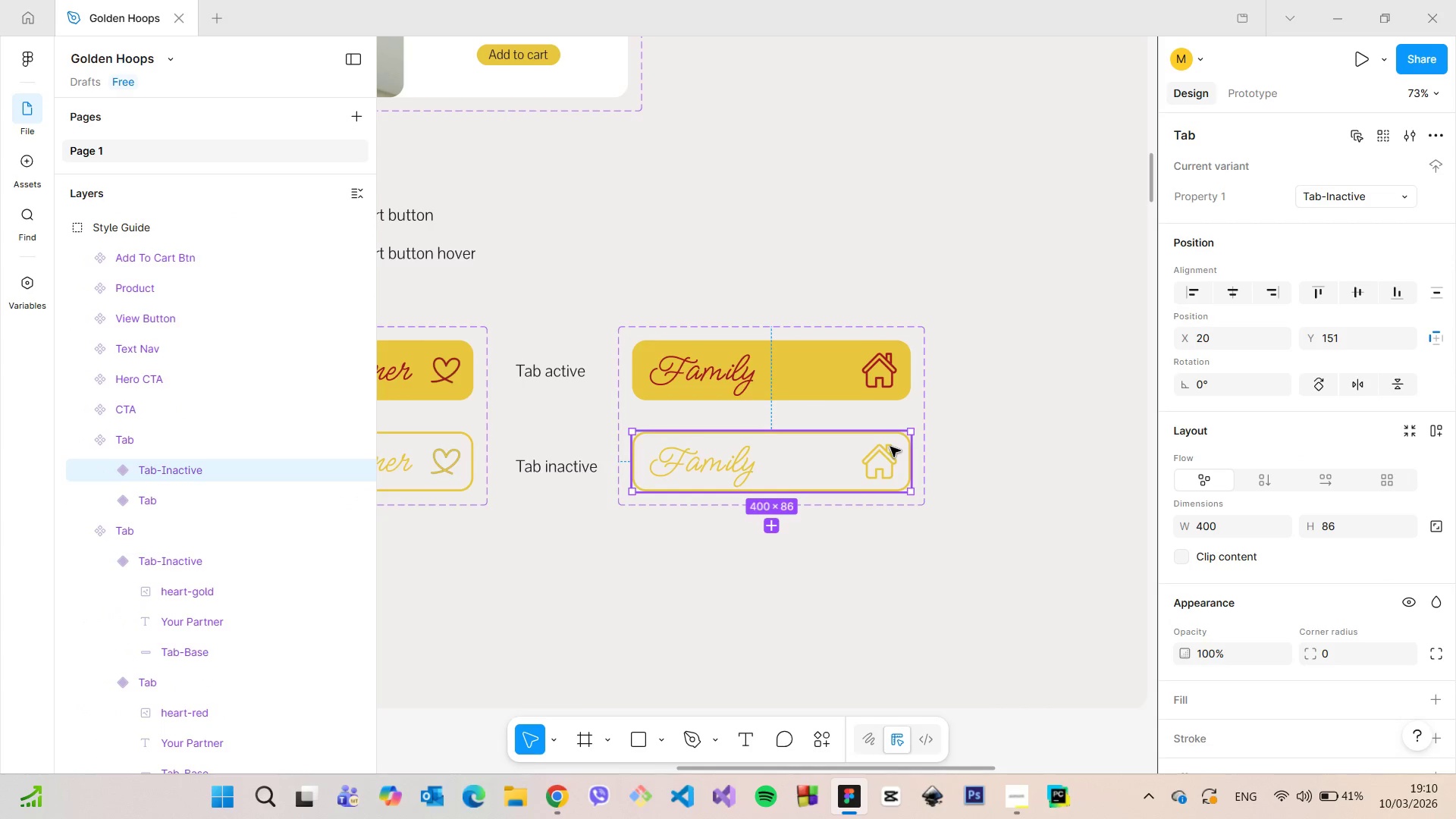 
scroll: coordinate [888, 441], scroll_direction: down, amount: 14.0
 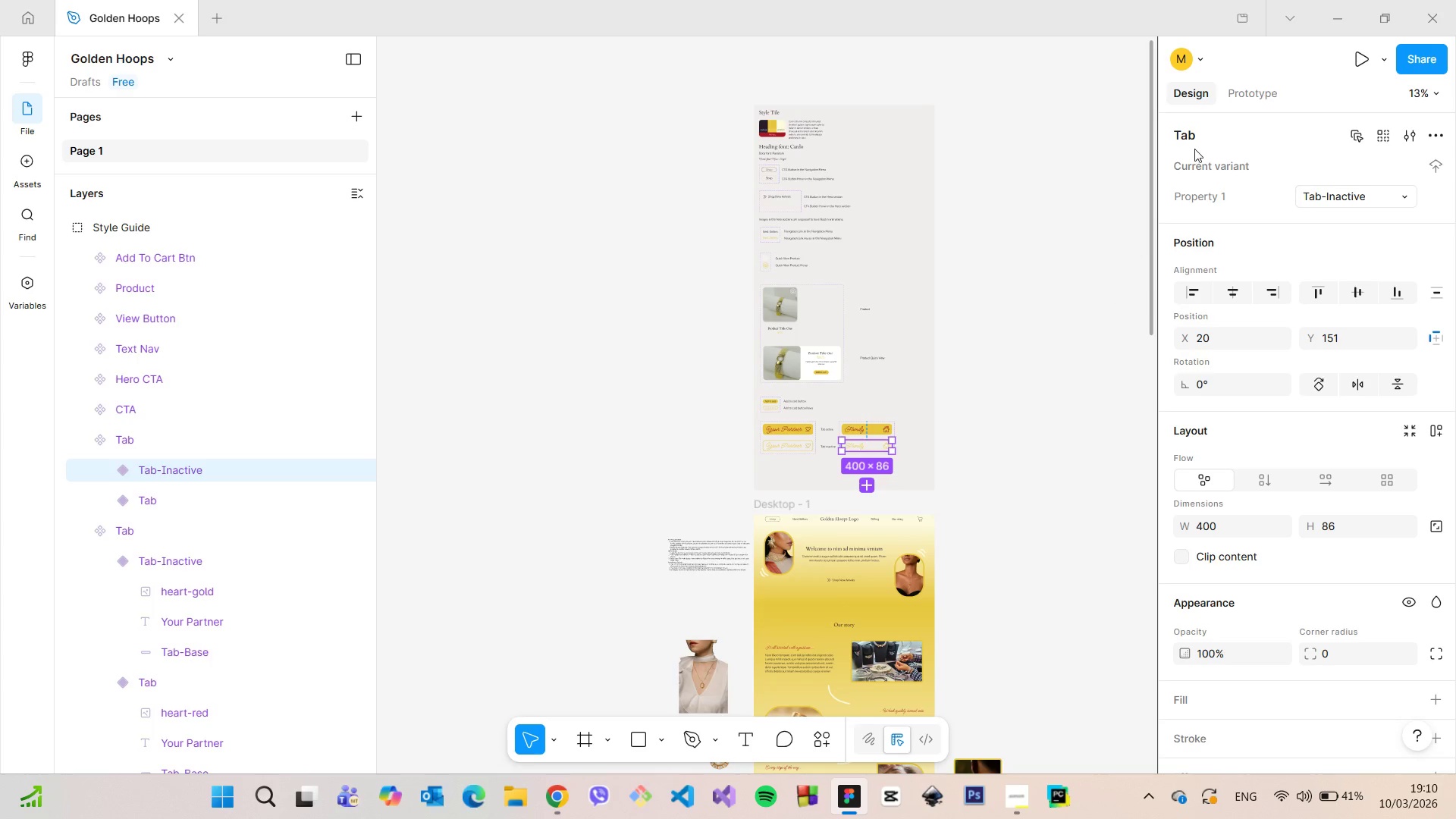 
left_click([1254, 95])
 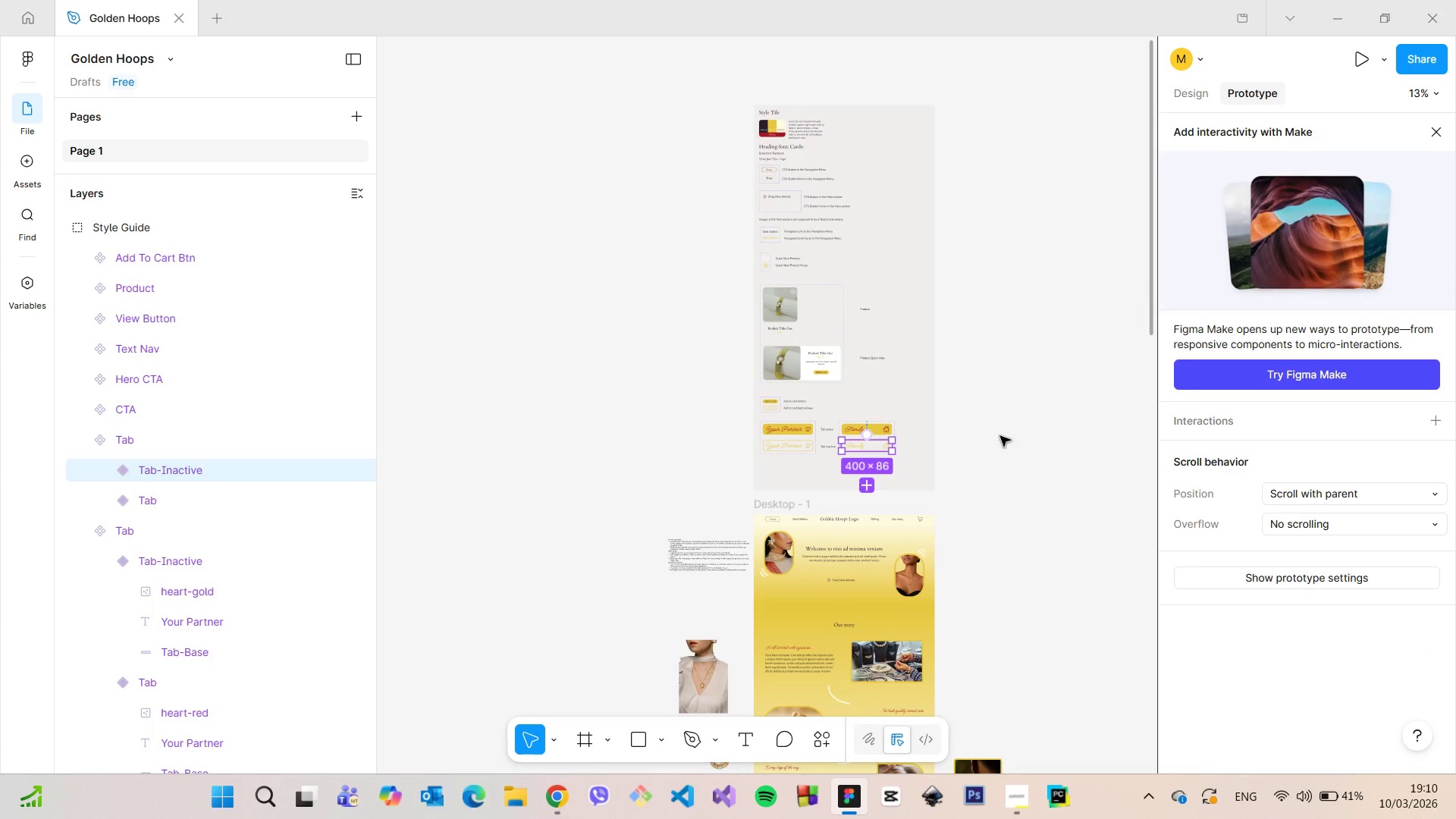 
scroll: coordinate [883, 472], scroll_direction: up, amount: 5.0
 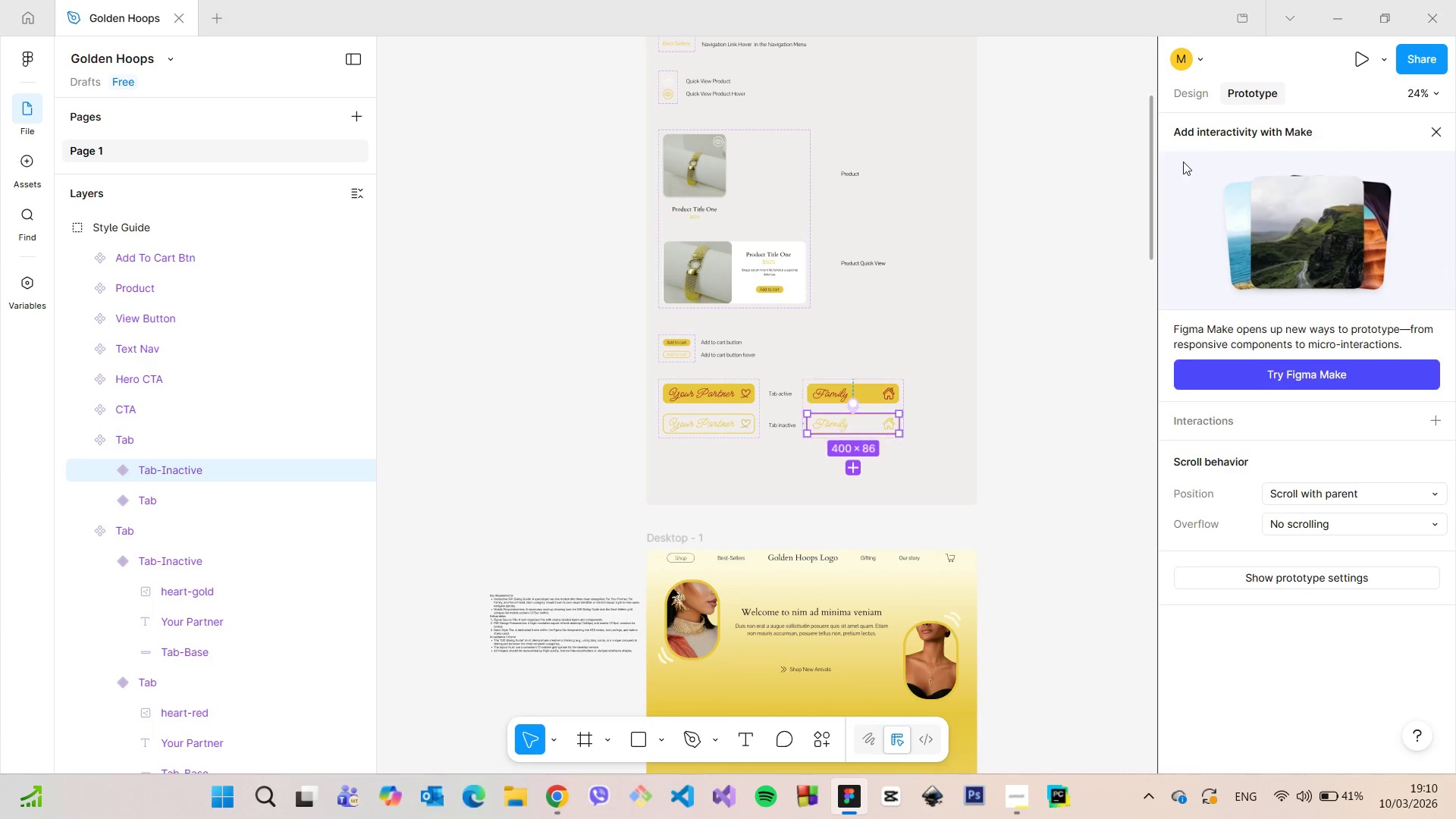 
left_click([1200, 99])
 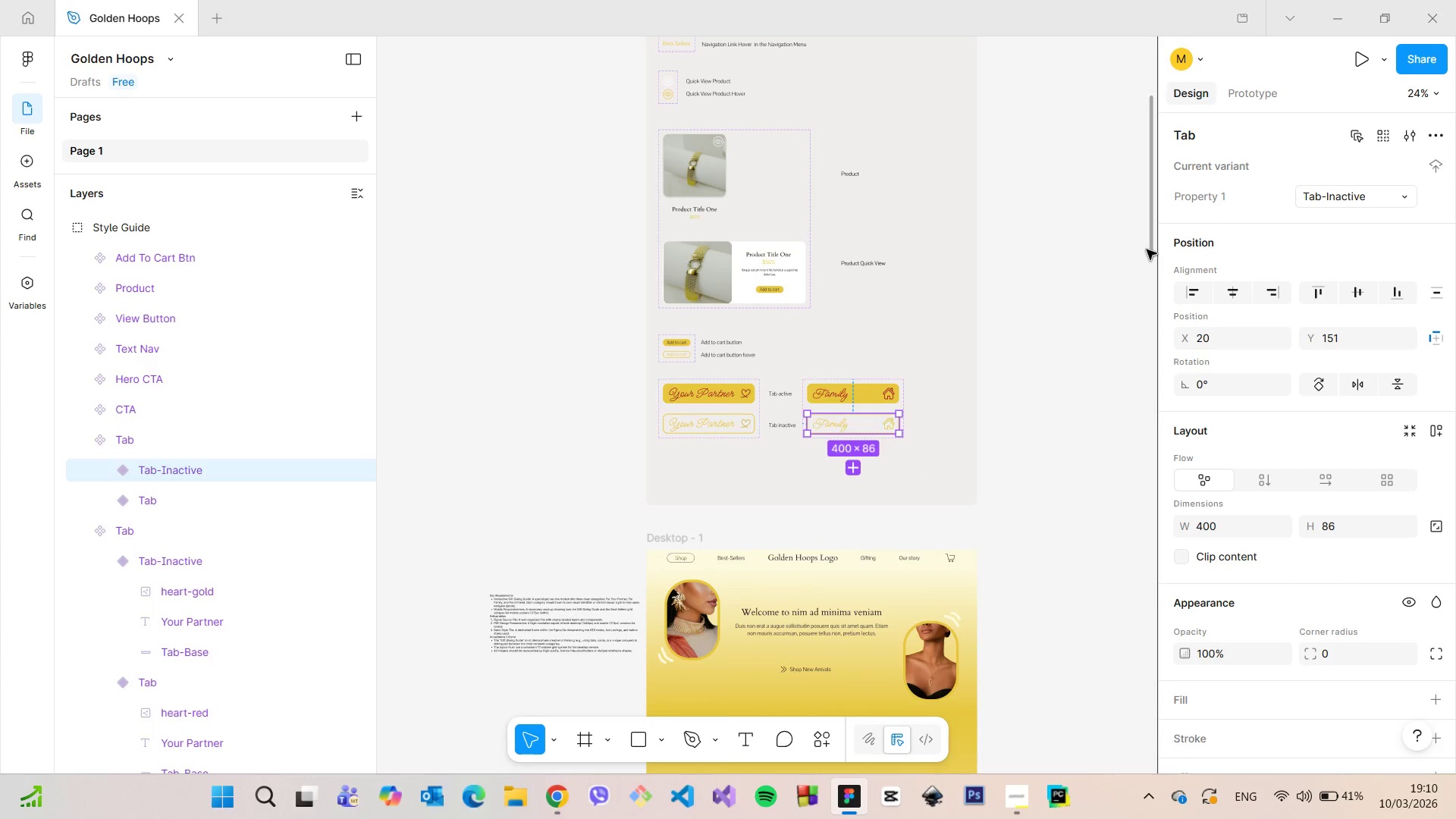 
left_click_drag(start_coordinate=[1150, 247], to_coordinate=[1153, 306])
 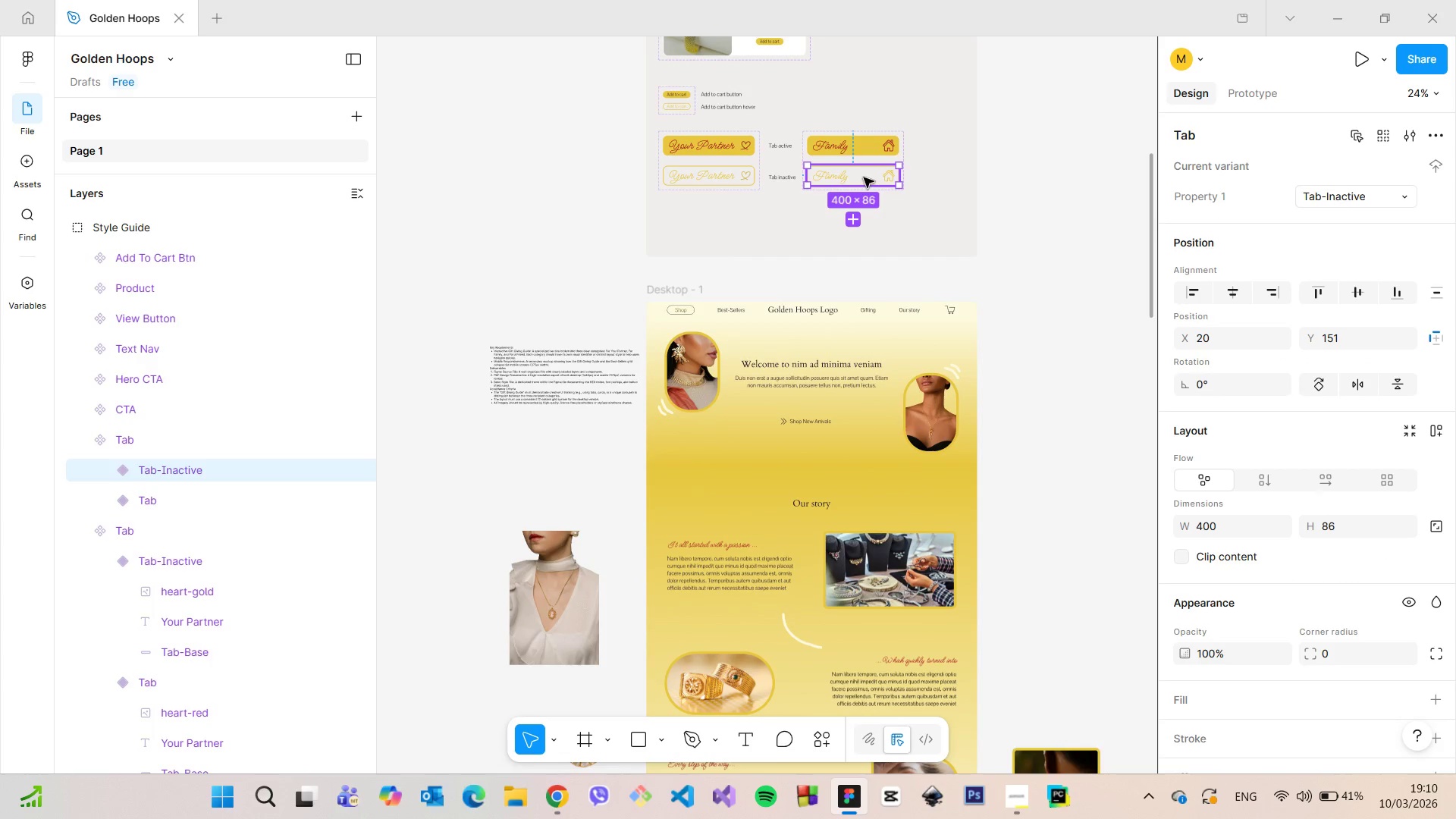 
hold_key(key=AltLeft, duration=1.51)
left_click_drag(start_coordinate=[864, 177], to_coordinate=[822, 424])
 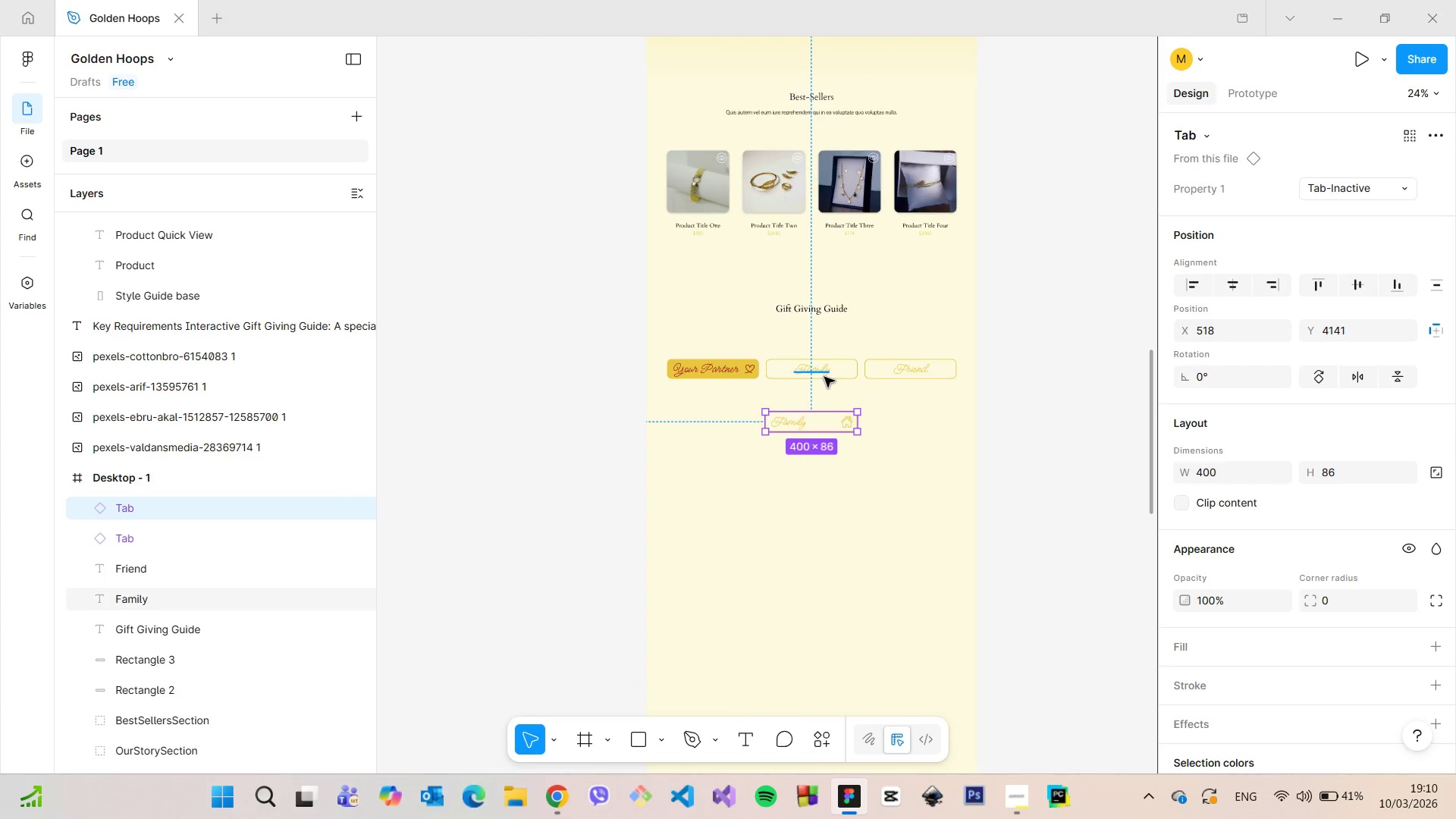 
hold_key(key=AltLeft, duration=1.52)
 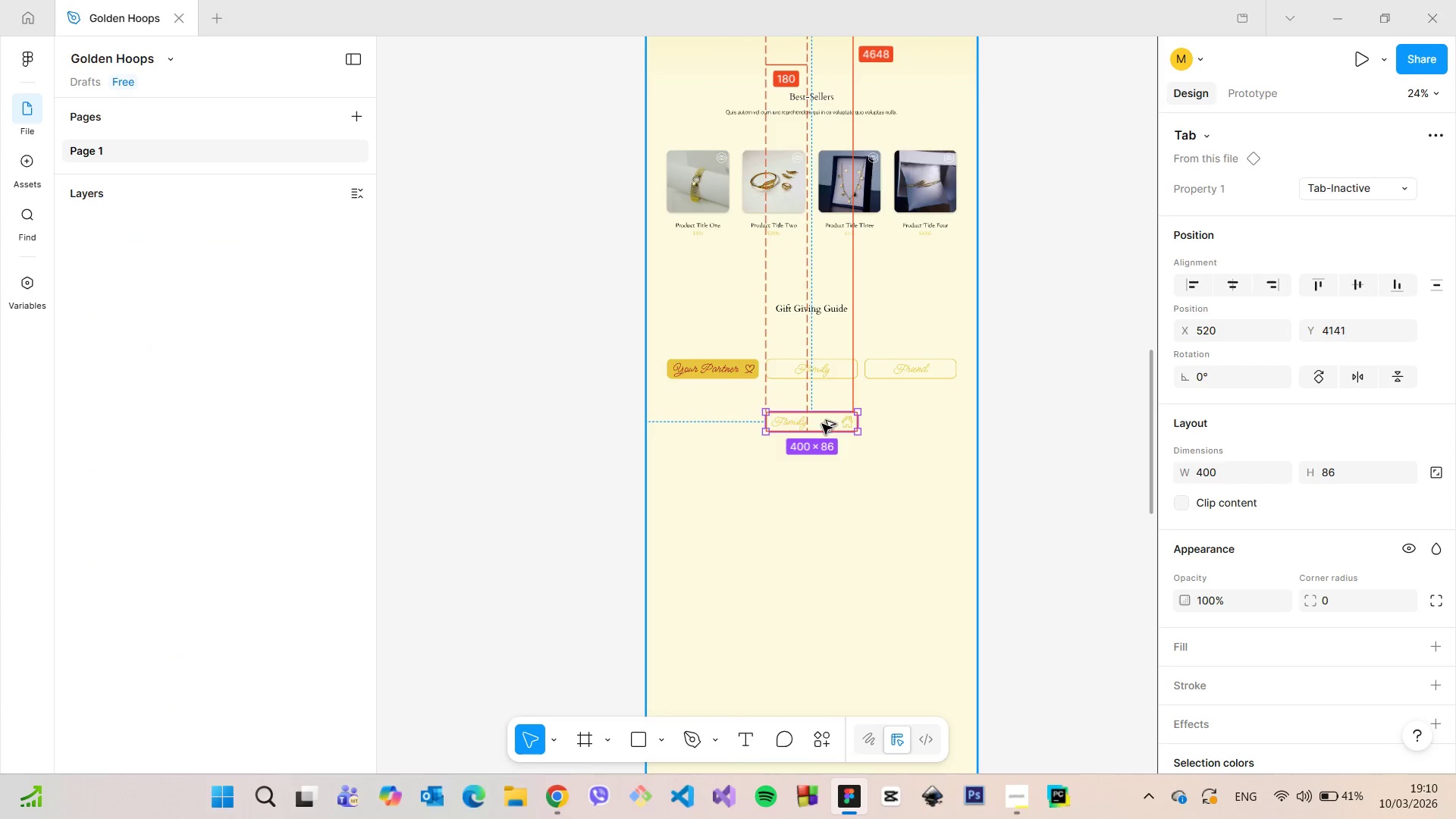 
hold_key(key=AltLeft, duration=0.53)
 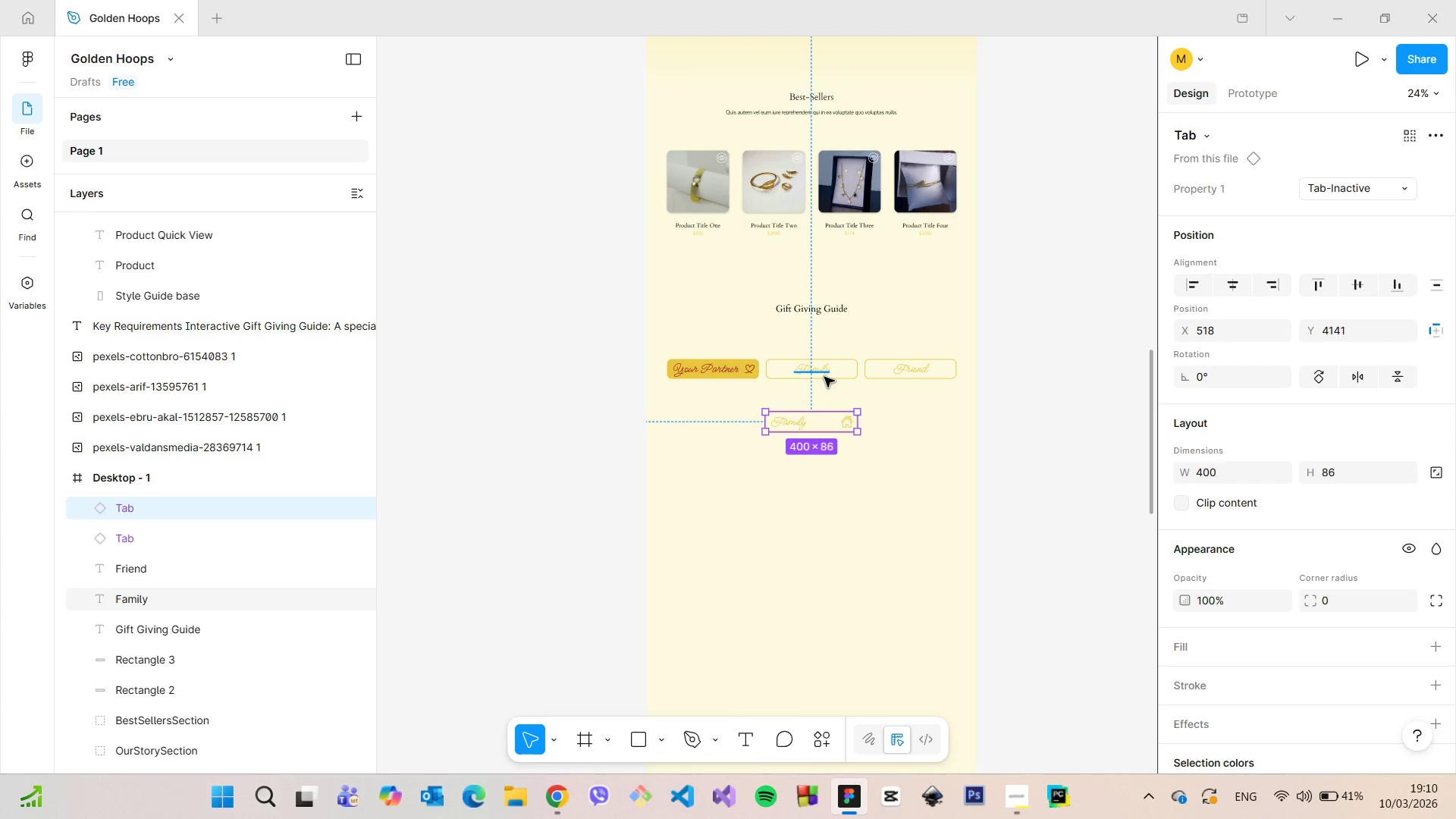 
left_click([824, 377])
 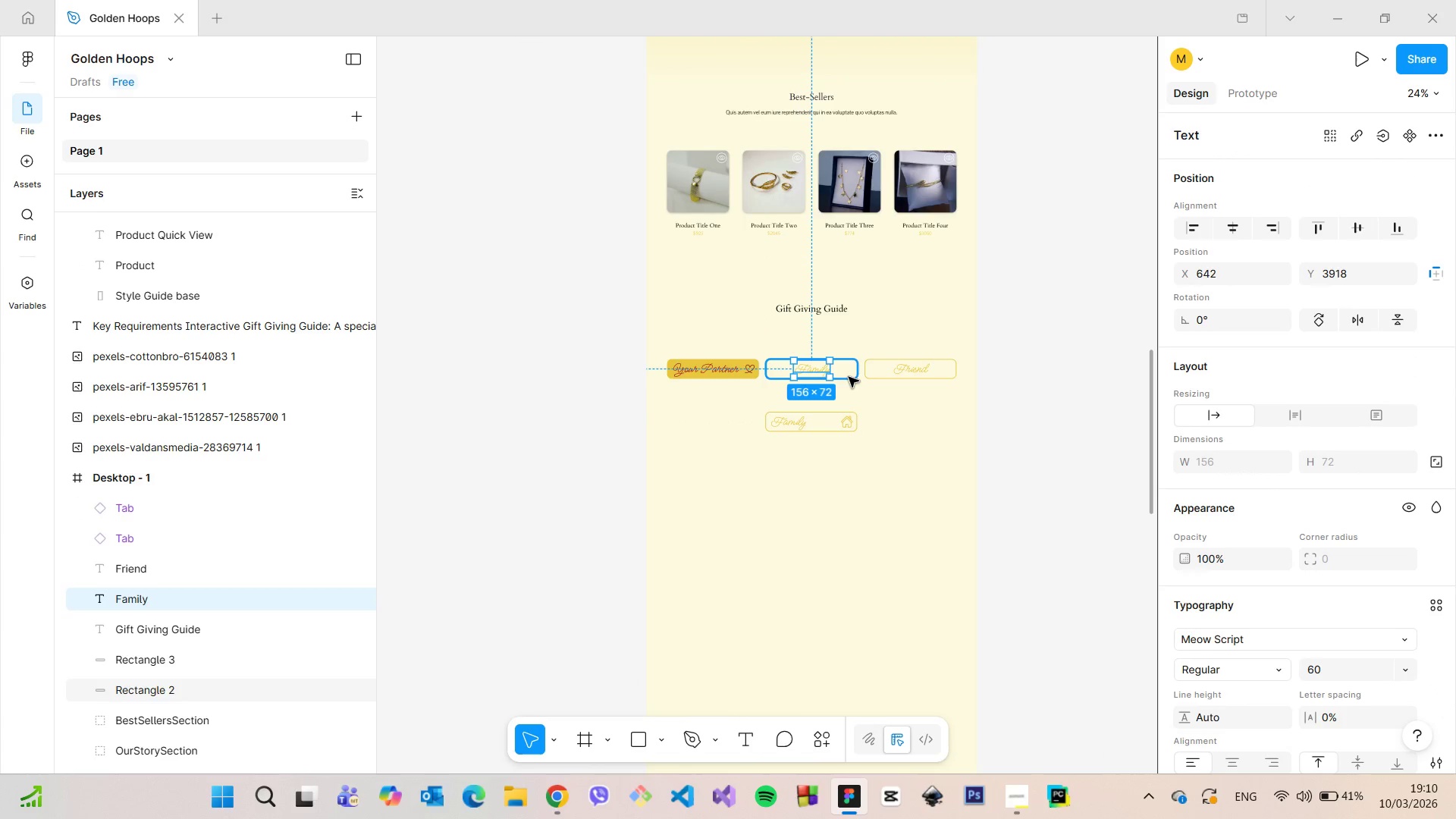 
left_click([849, 377])
 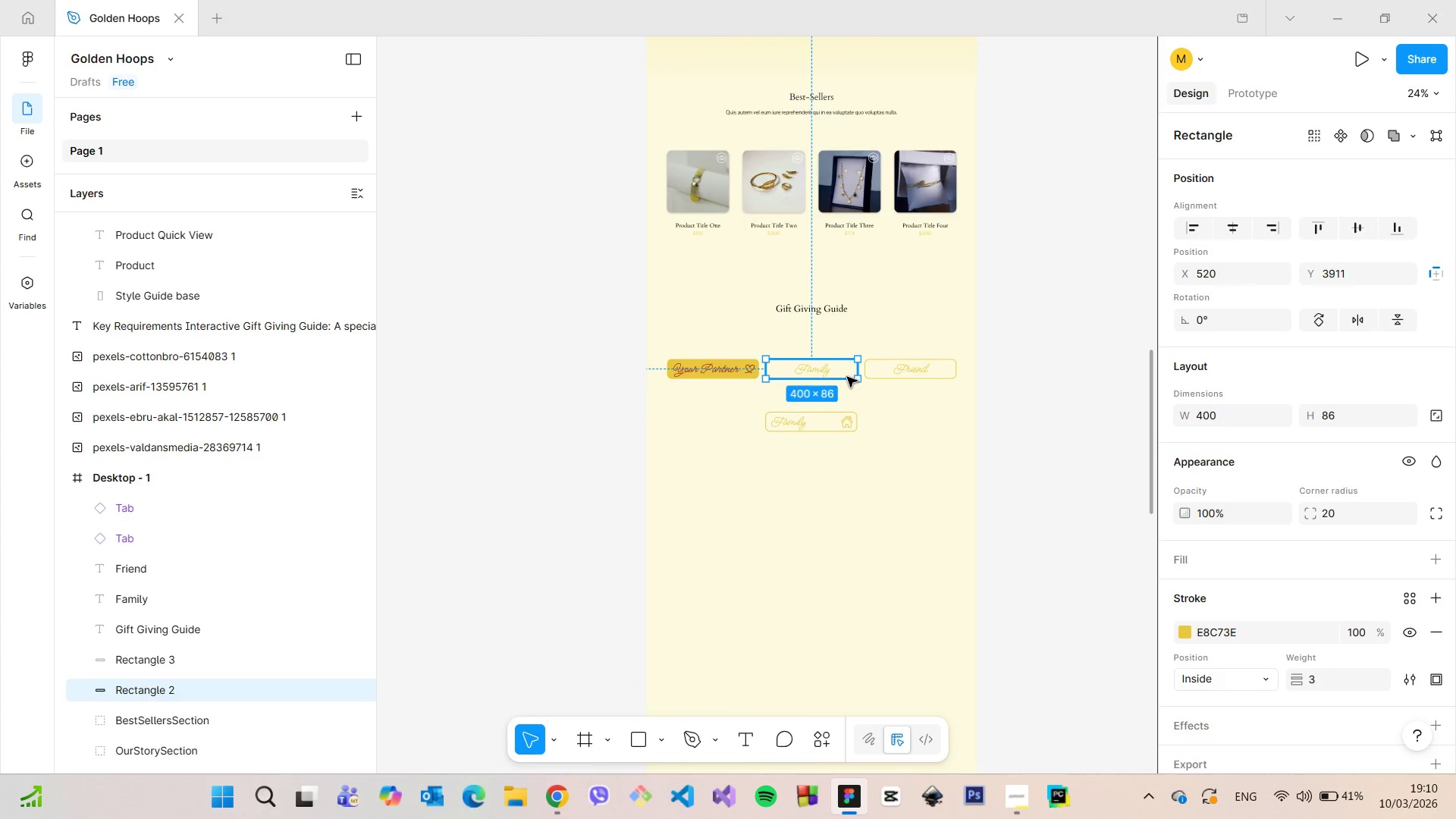 
key(Backspace)
 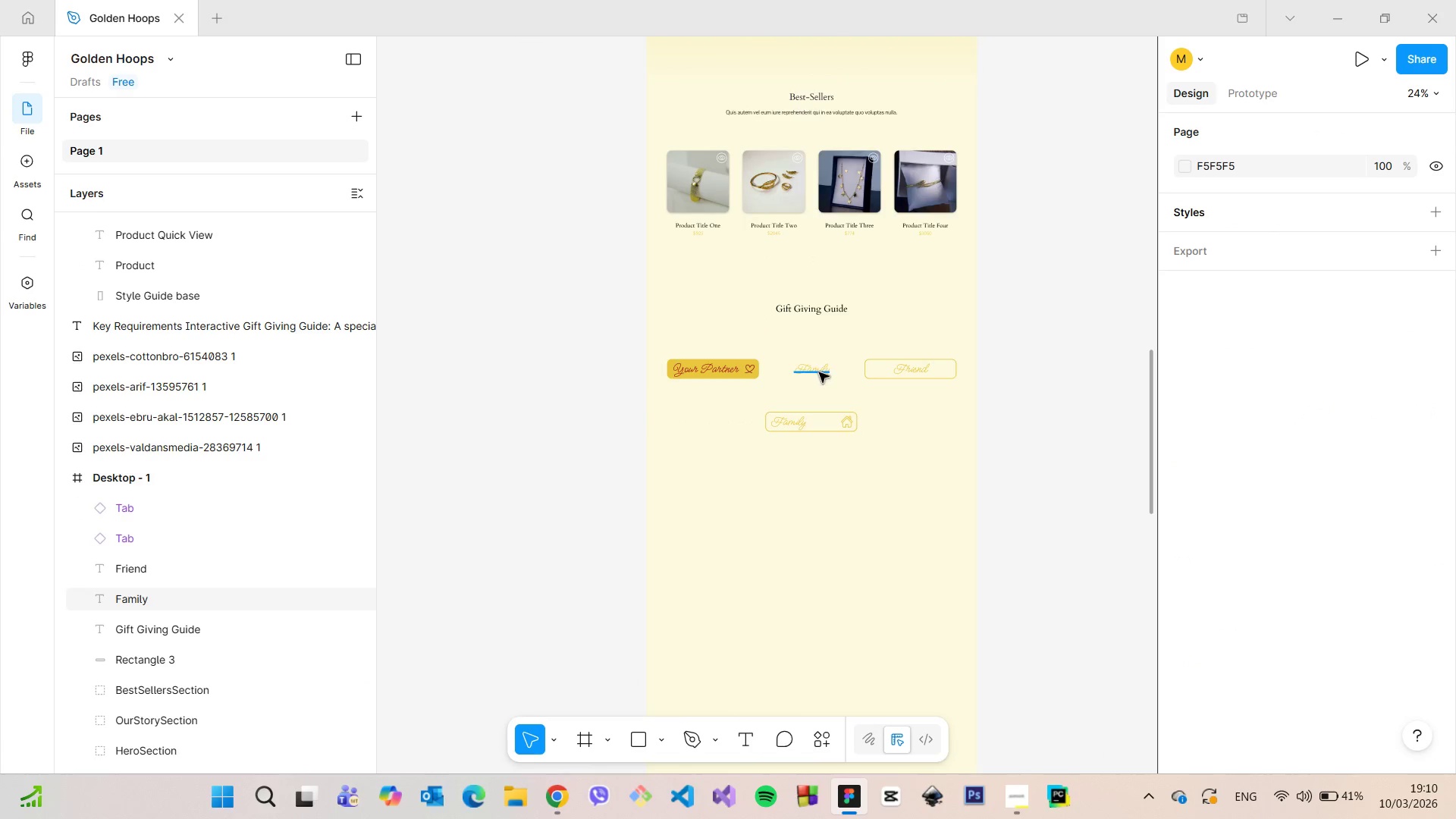 
left_click([819, 372])
 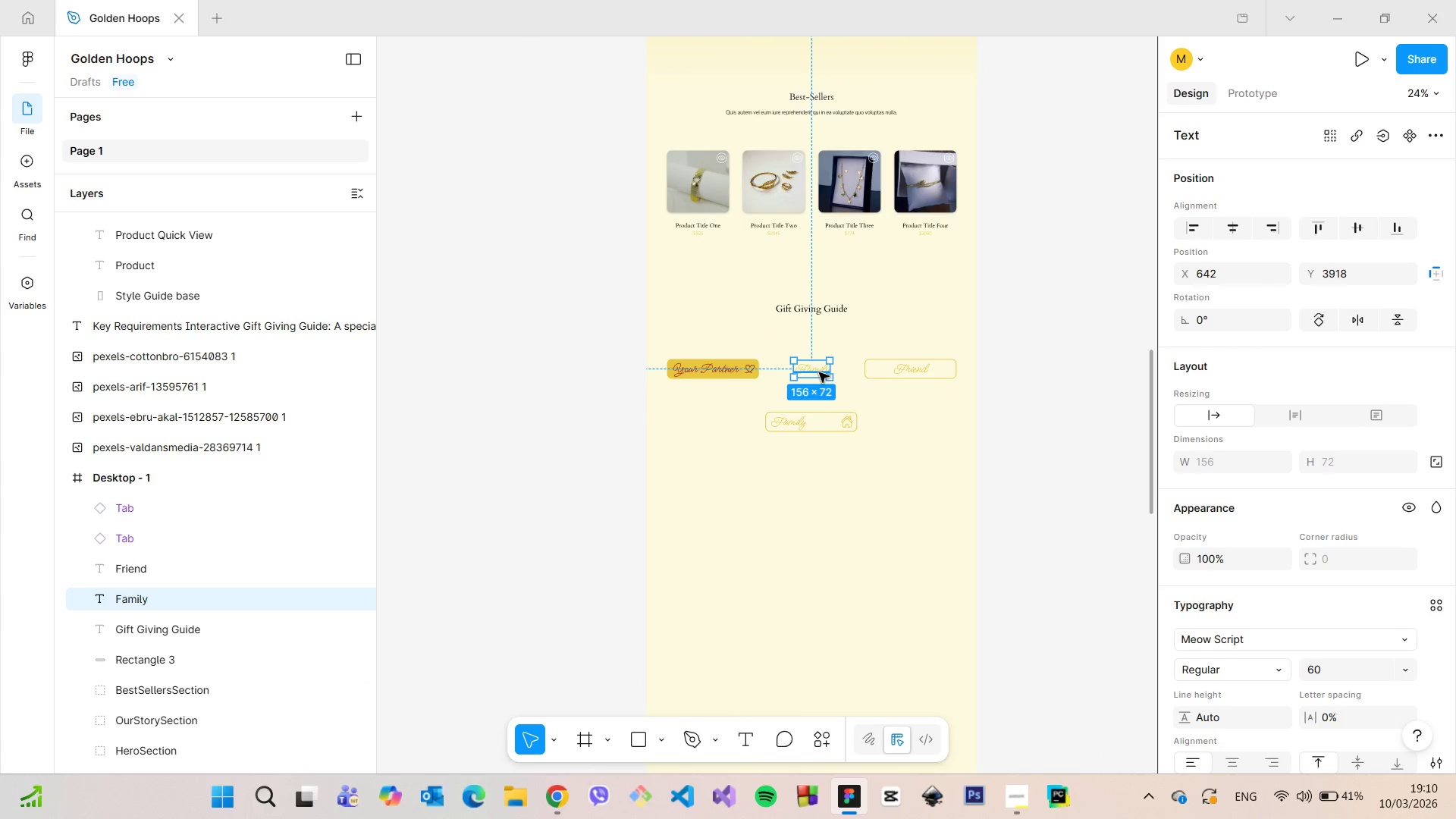 
key(Backspace)
 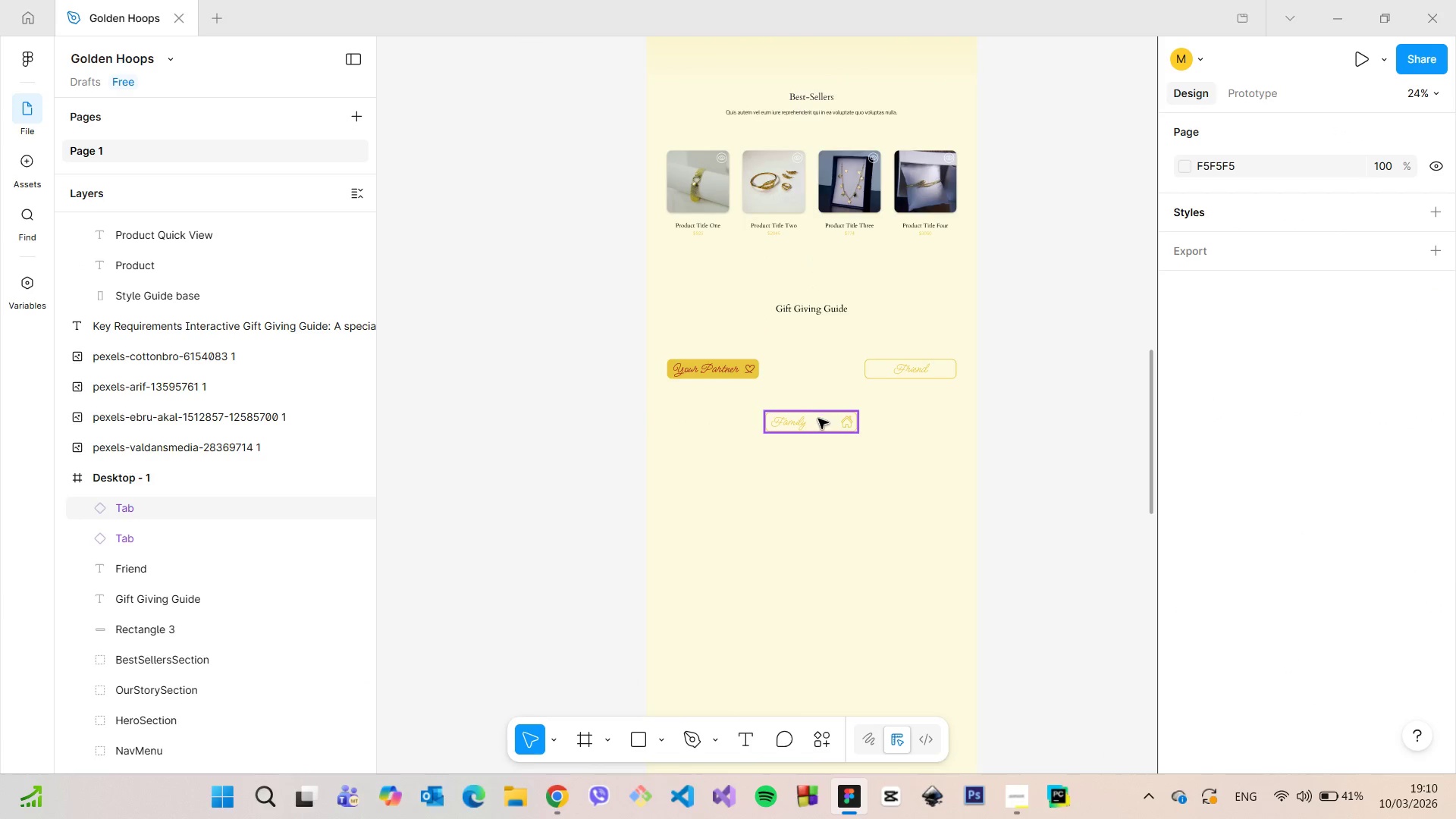 
left_click([818, 419])
 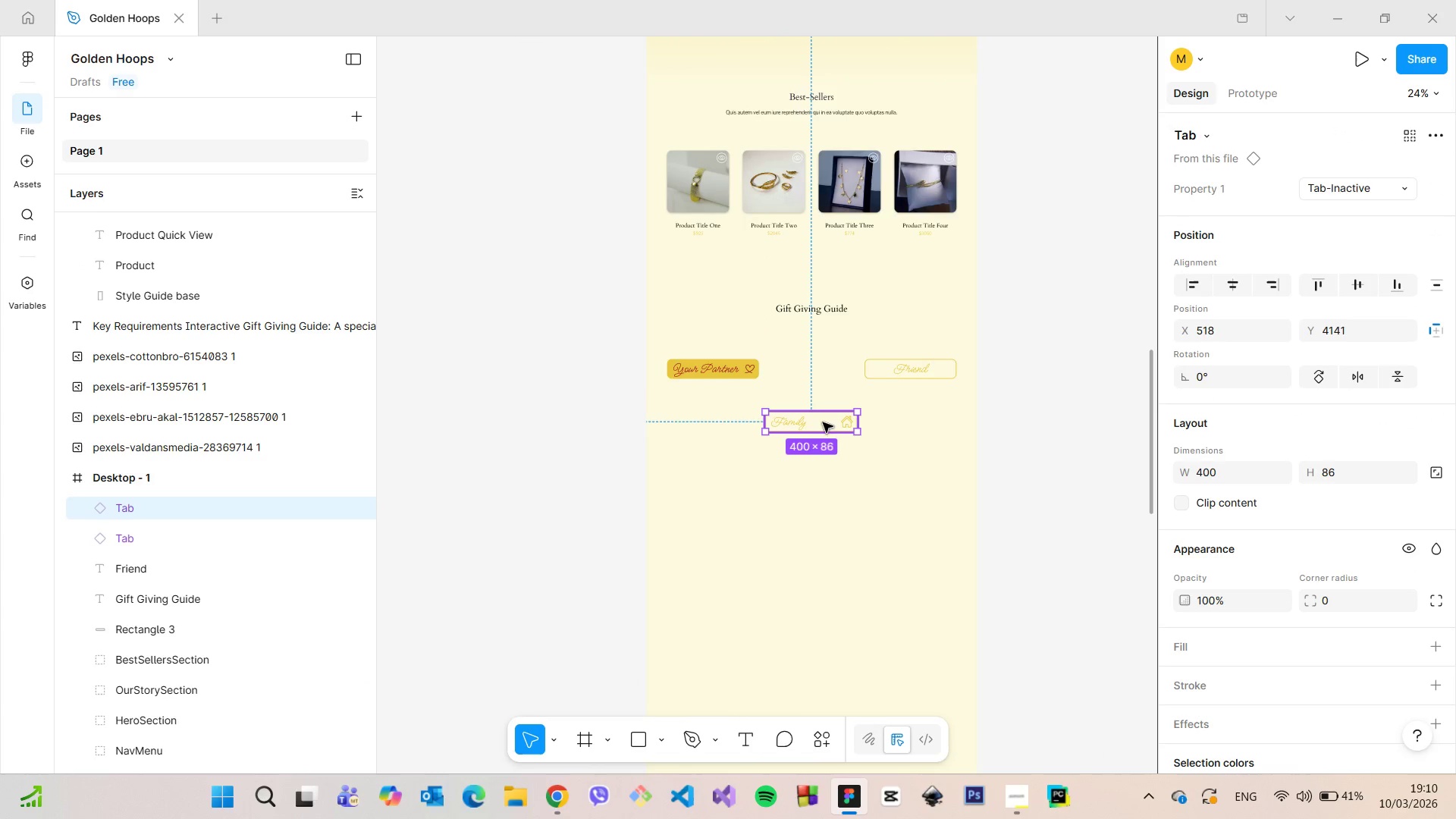 
left_click_drag(start_coordinate=[822, 423], to_coordinate=[821, 372])
 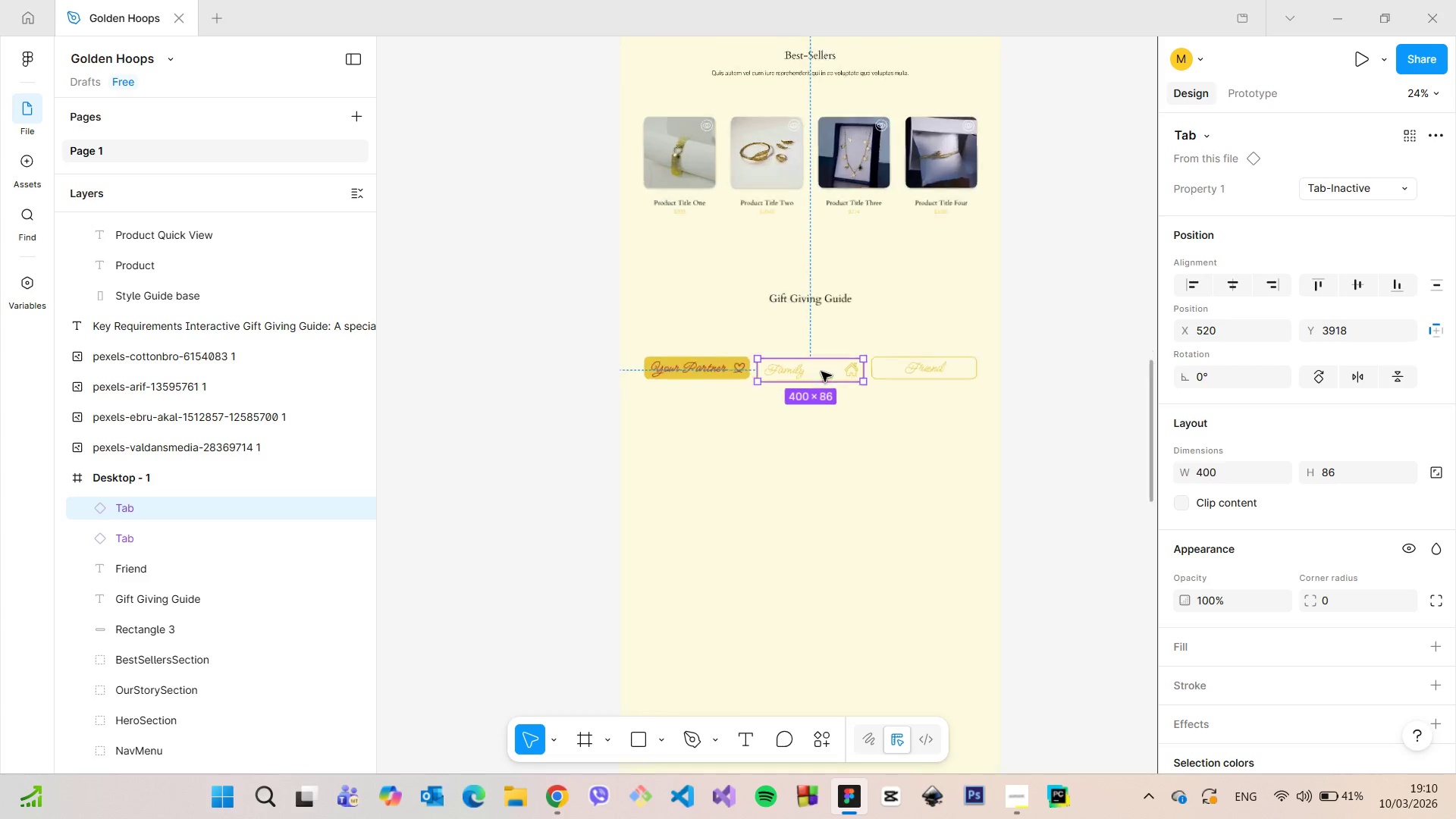 
left_click_drag(start_coordinate=[821, 371], to_coordinate=[820, 367])
 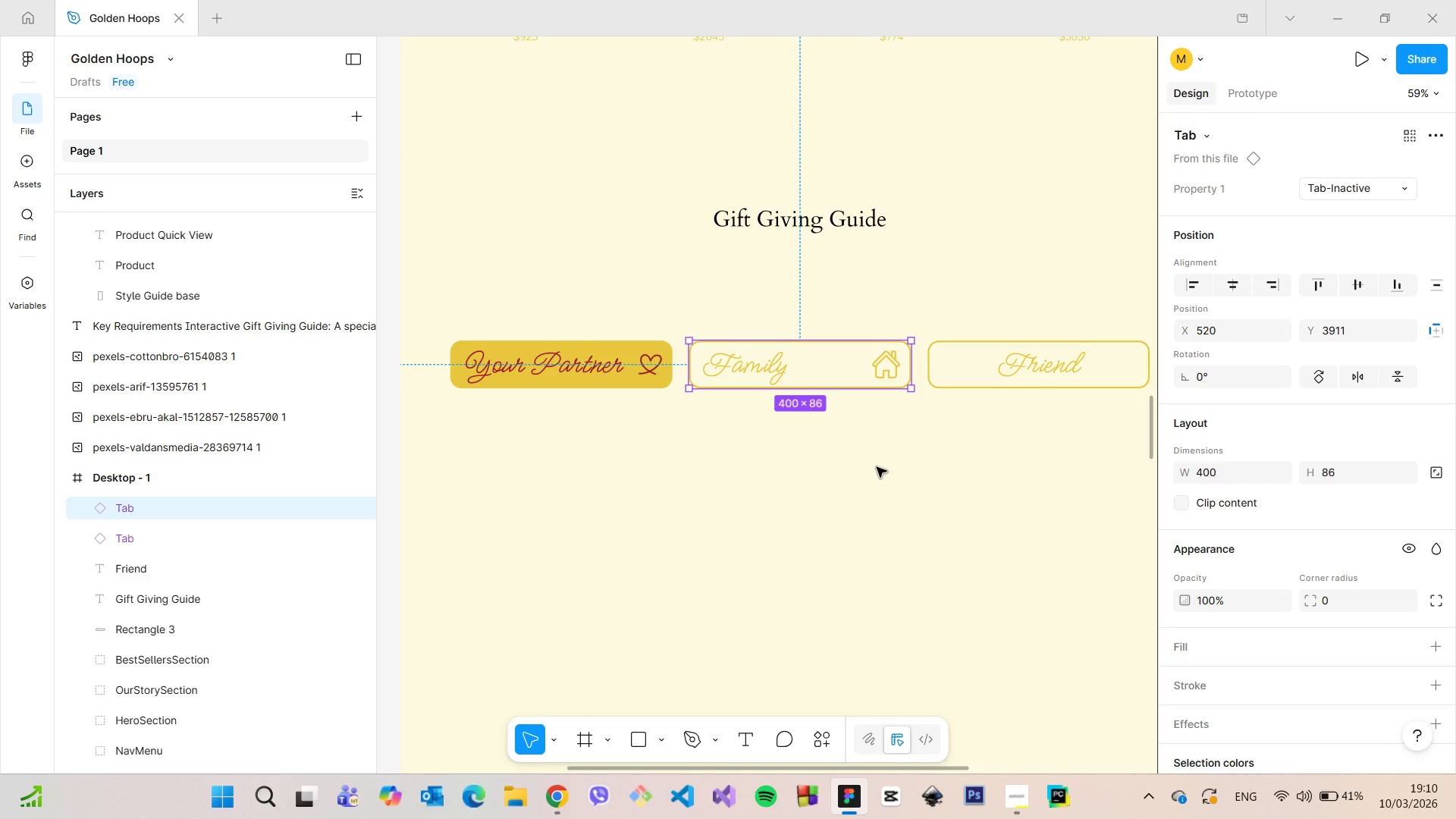 
scroll: coordinate [821, 372], scroll_direction: up, amount: 7.0
 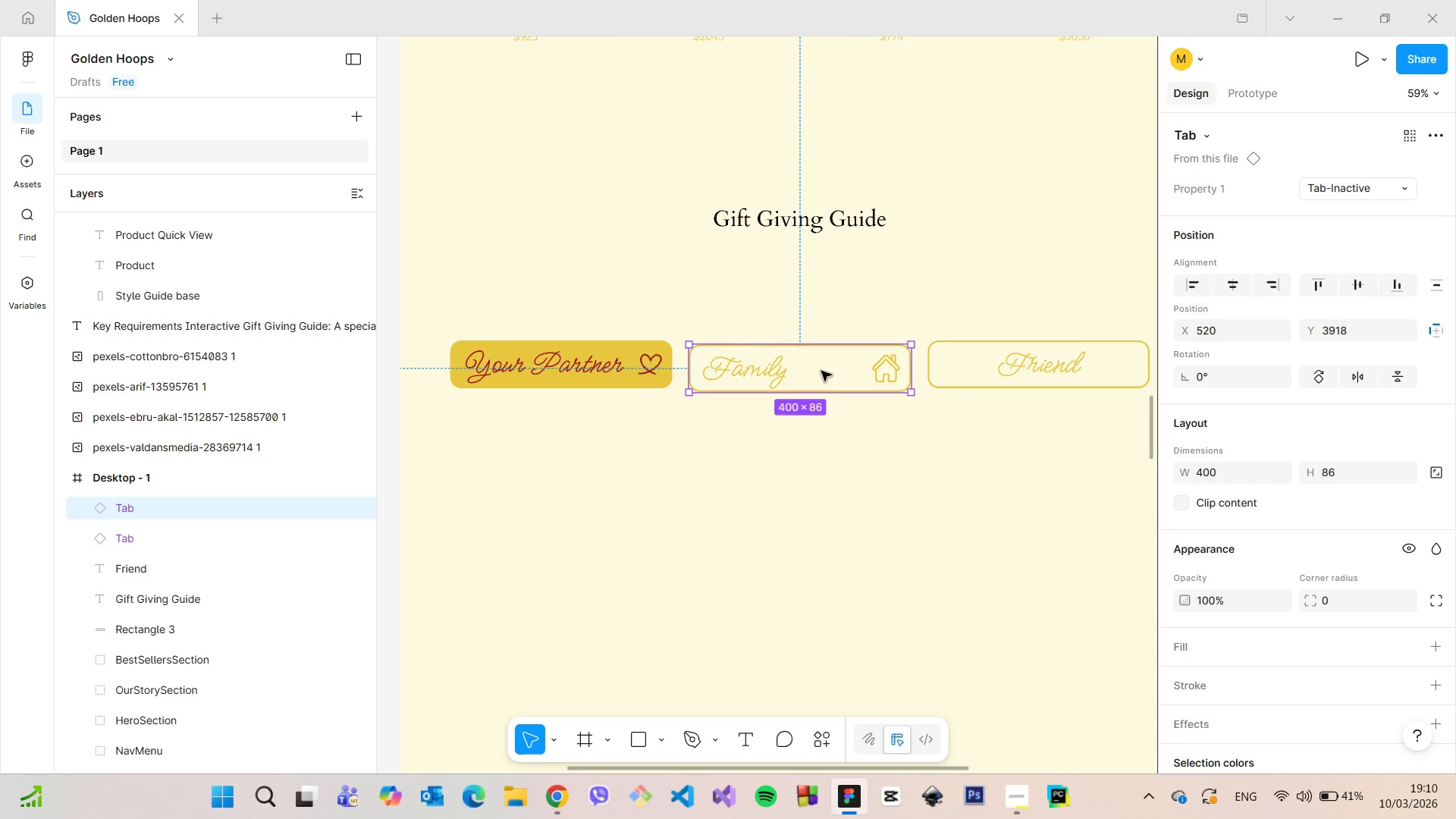 
left_click([877, 466])
 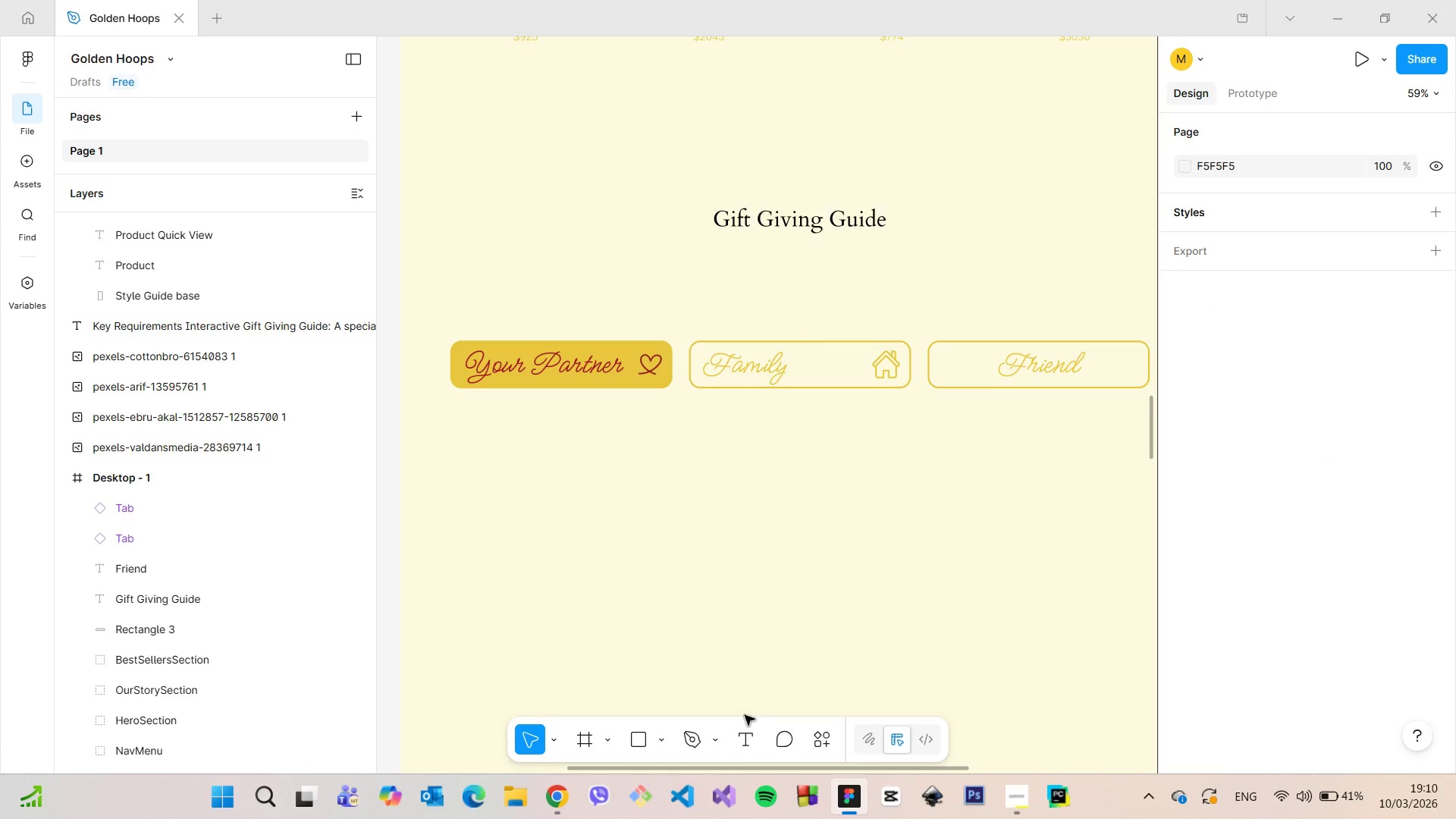 
left_click([558, 795])
 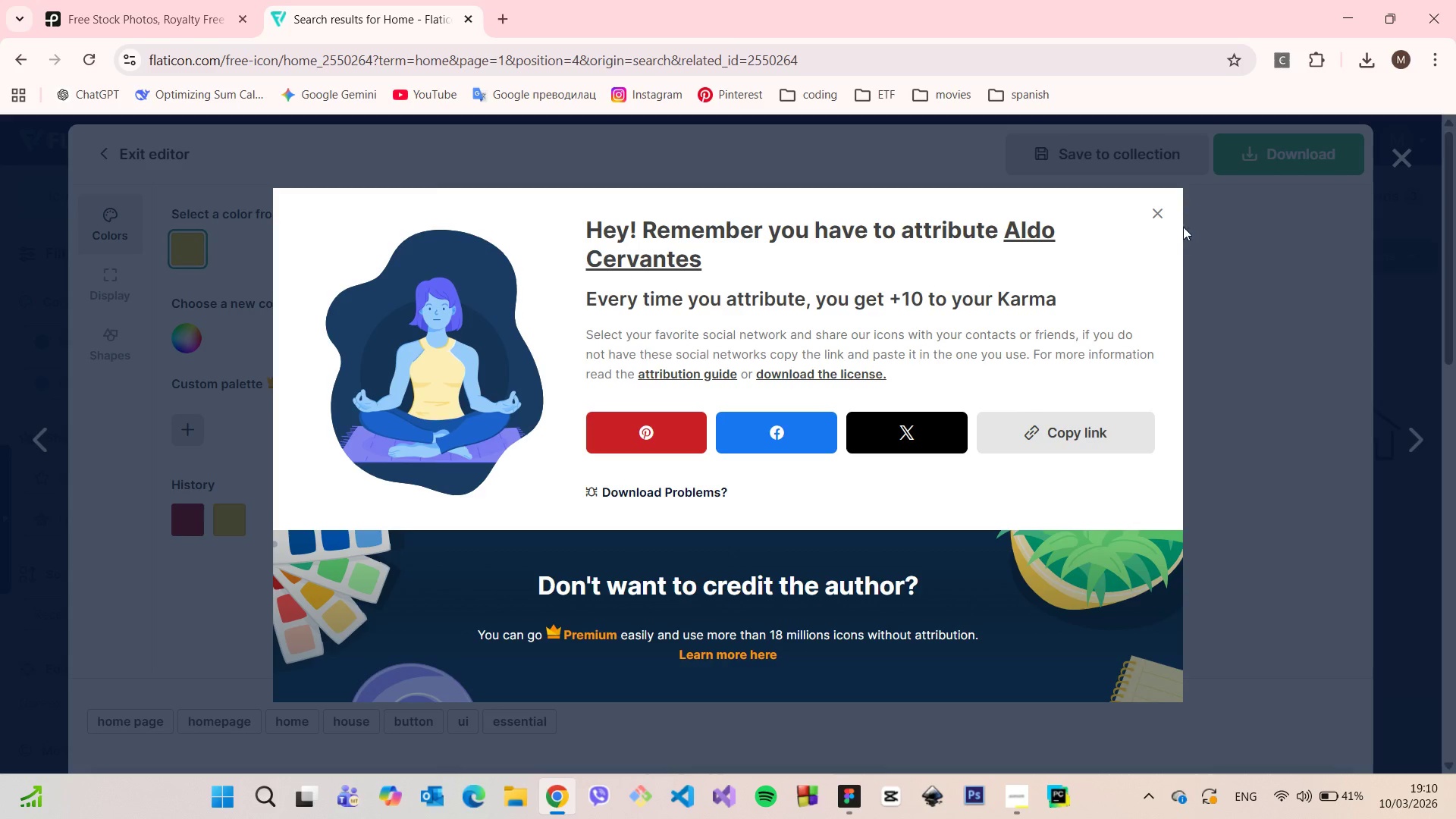 
left_click([1159, 223])
 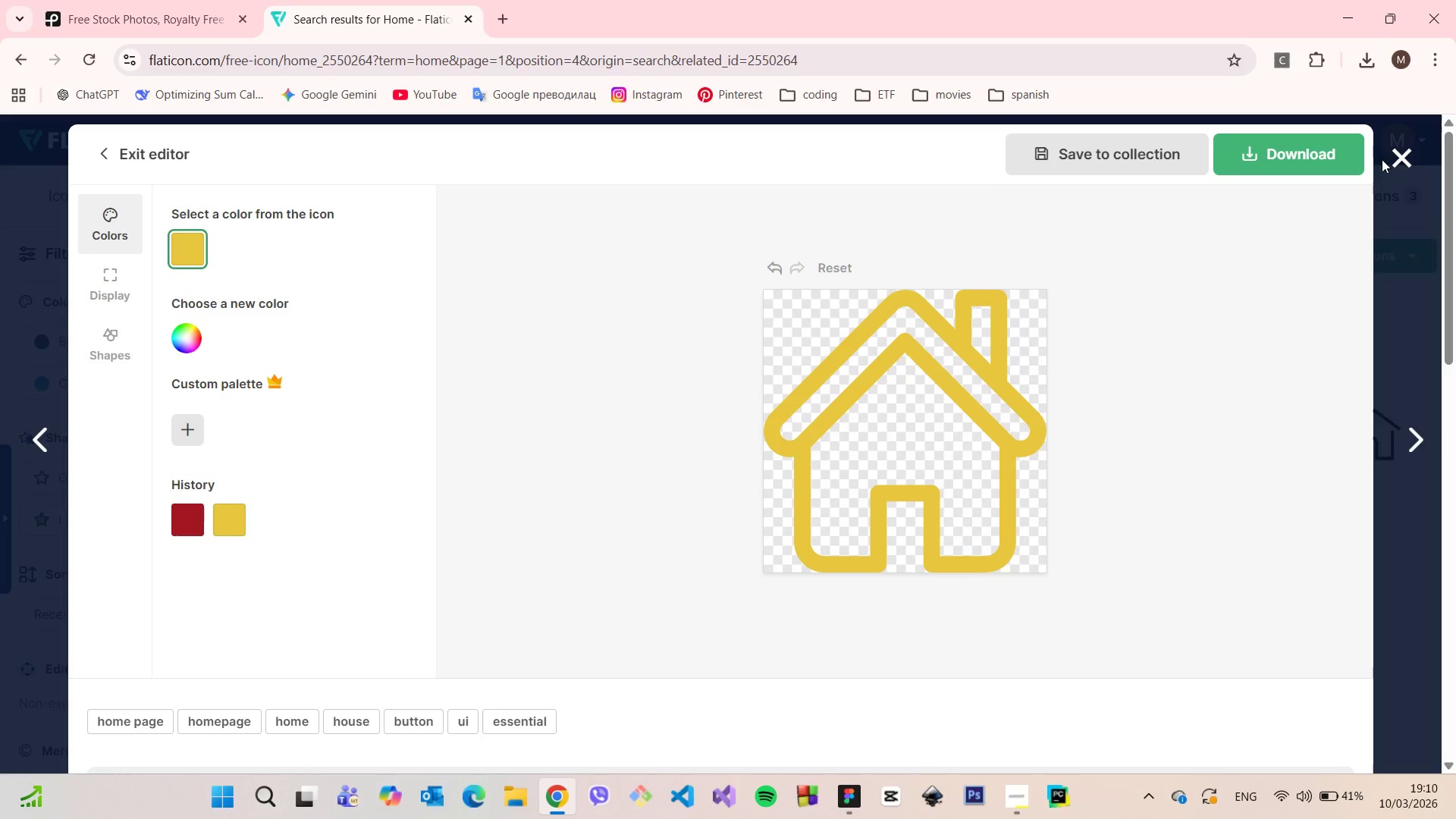 
left_click([1389, 158])
 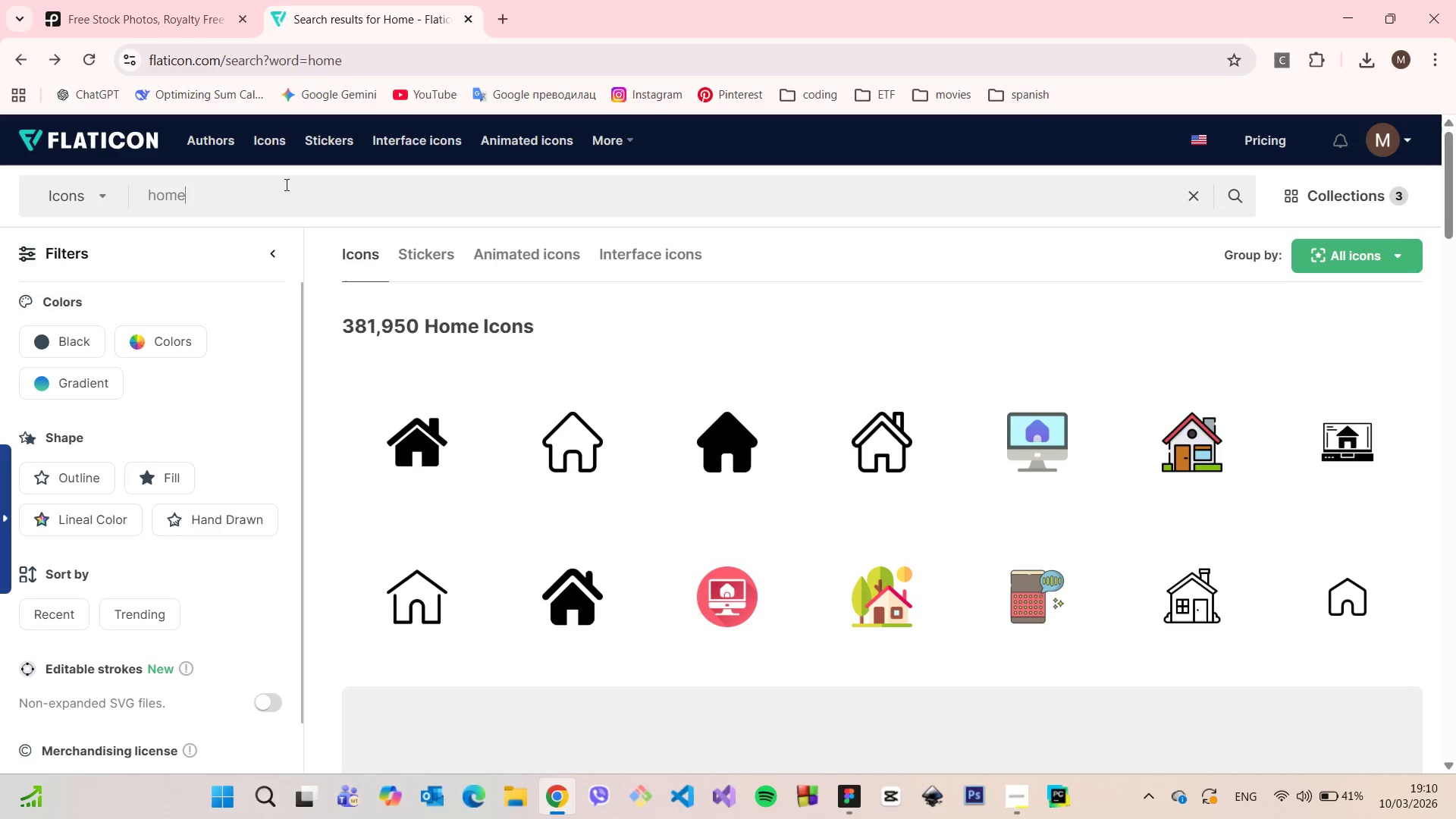 
double_click([285, 184])
 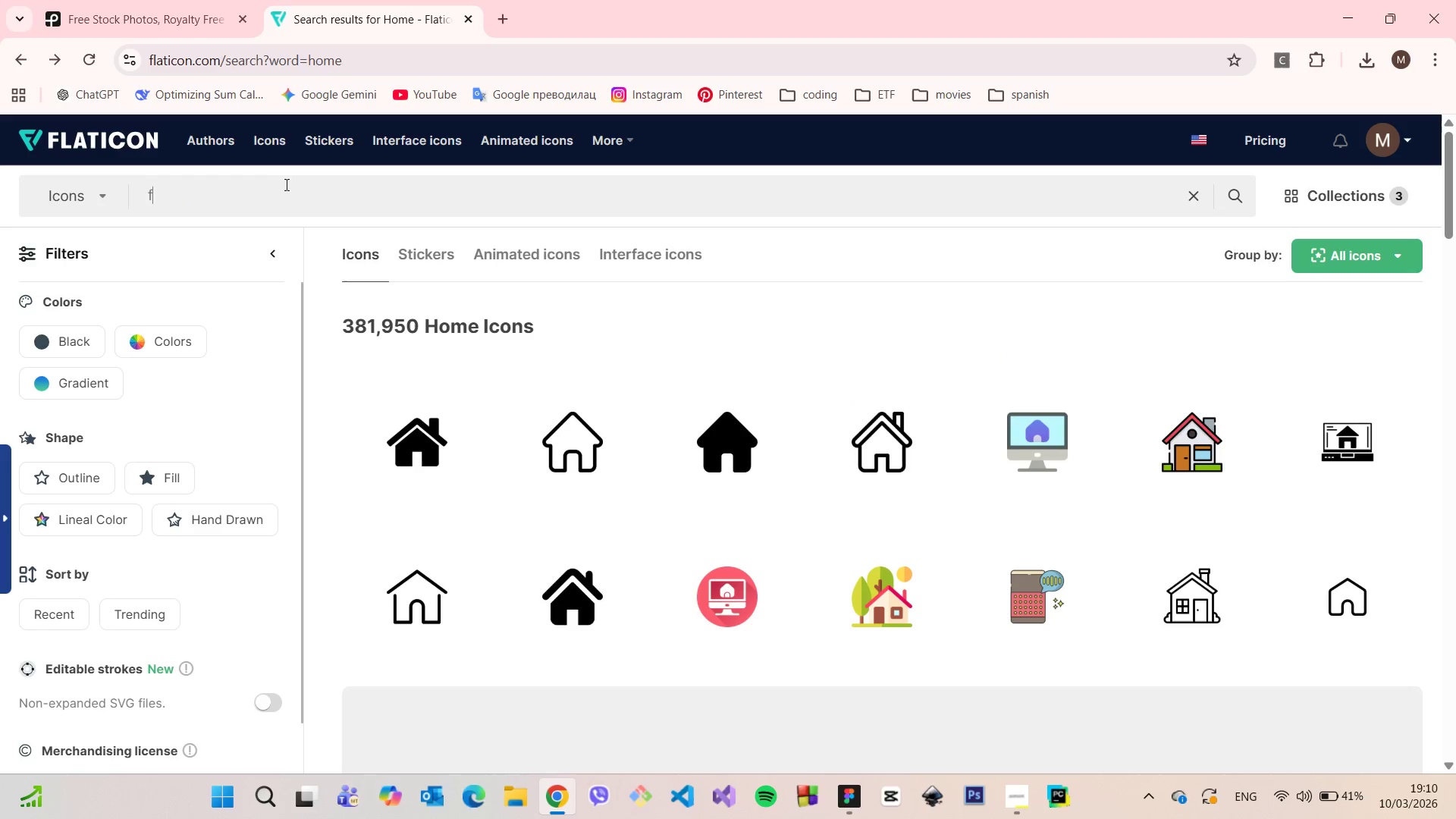 
type(friend)
 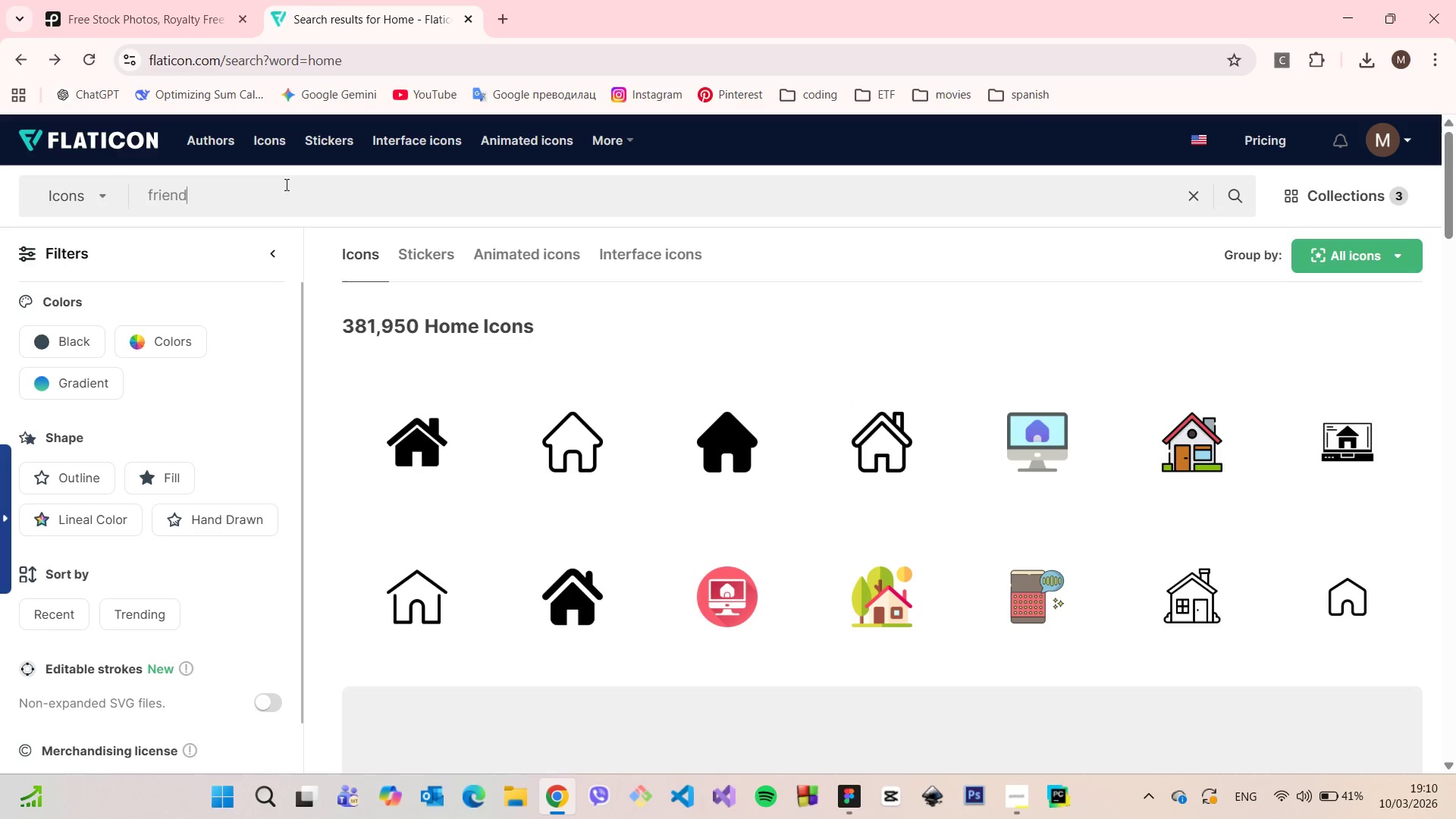 
key(Enter)
 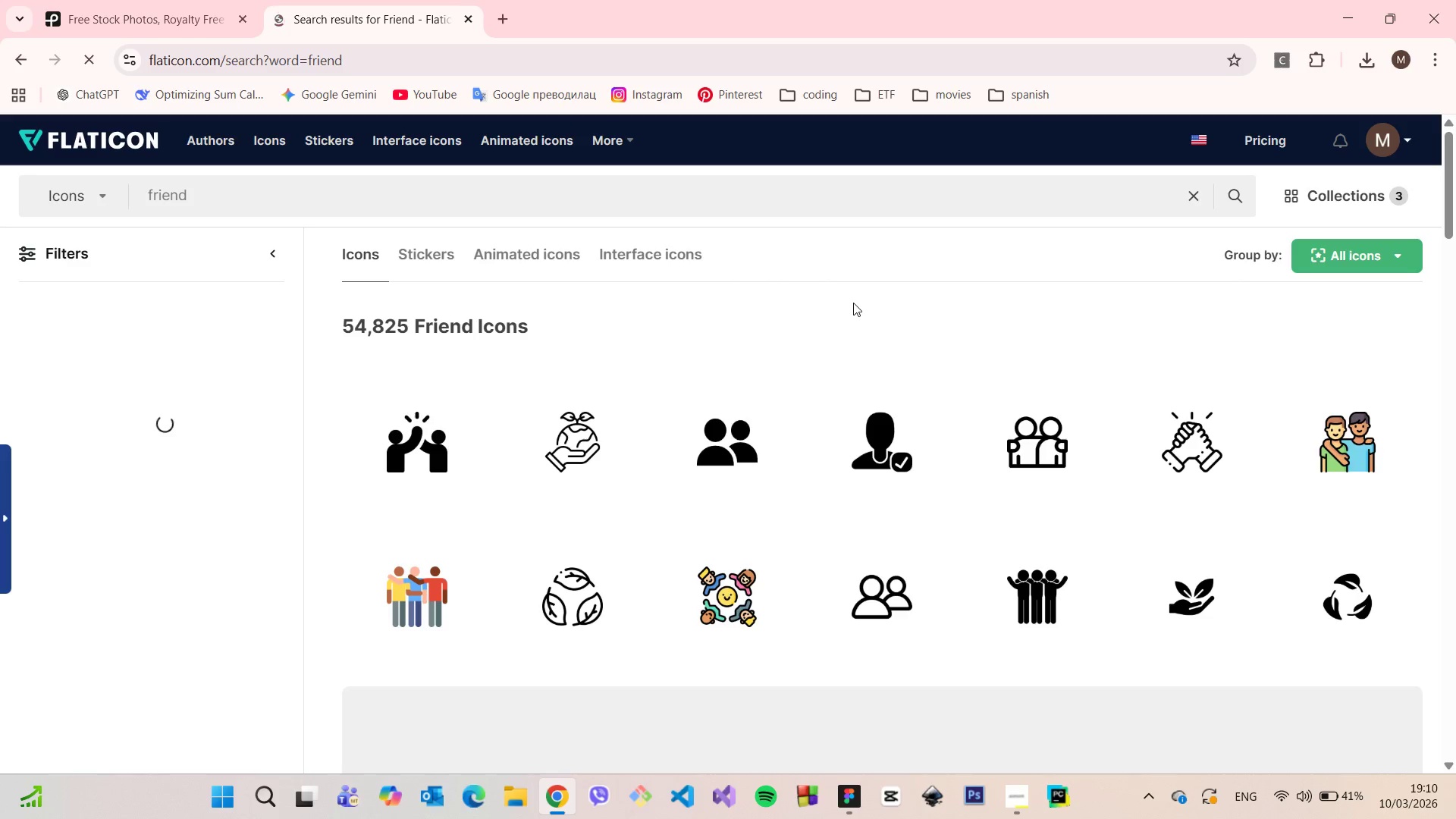 
scroll: coordinate [869, 612], scroll_direction: down, amount: 15.0
 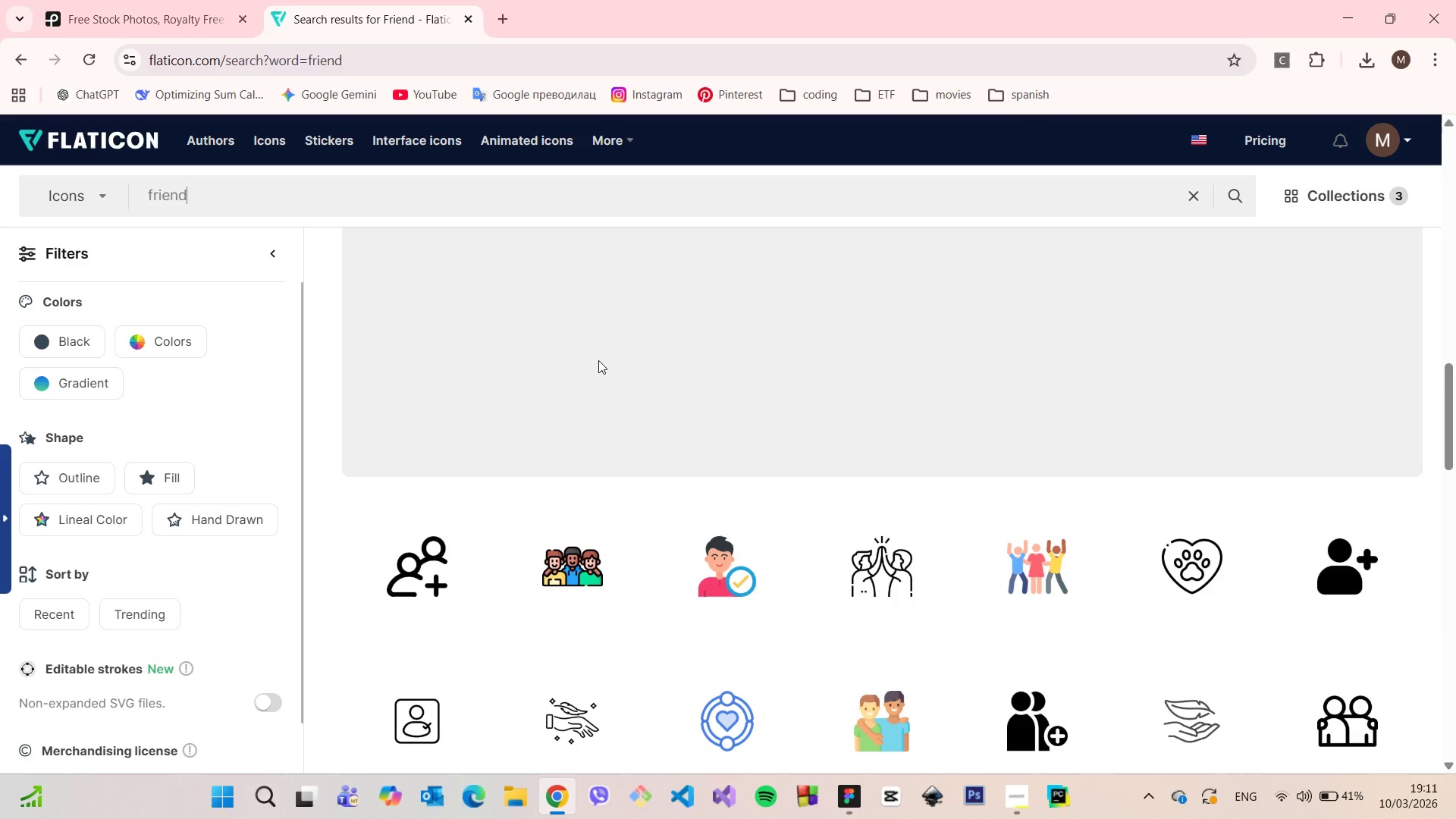 
scroll: coordinate [1029, 450], scroll_direction: down, amount: 14.0
 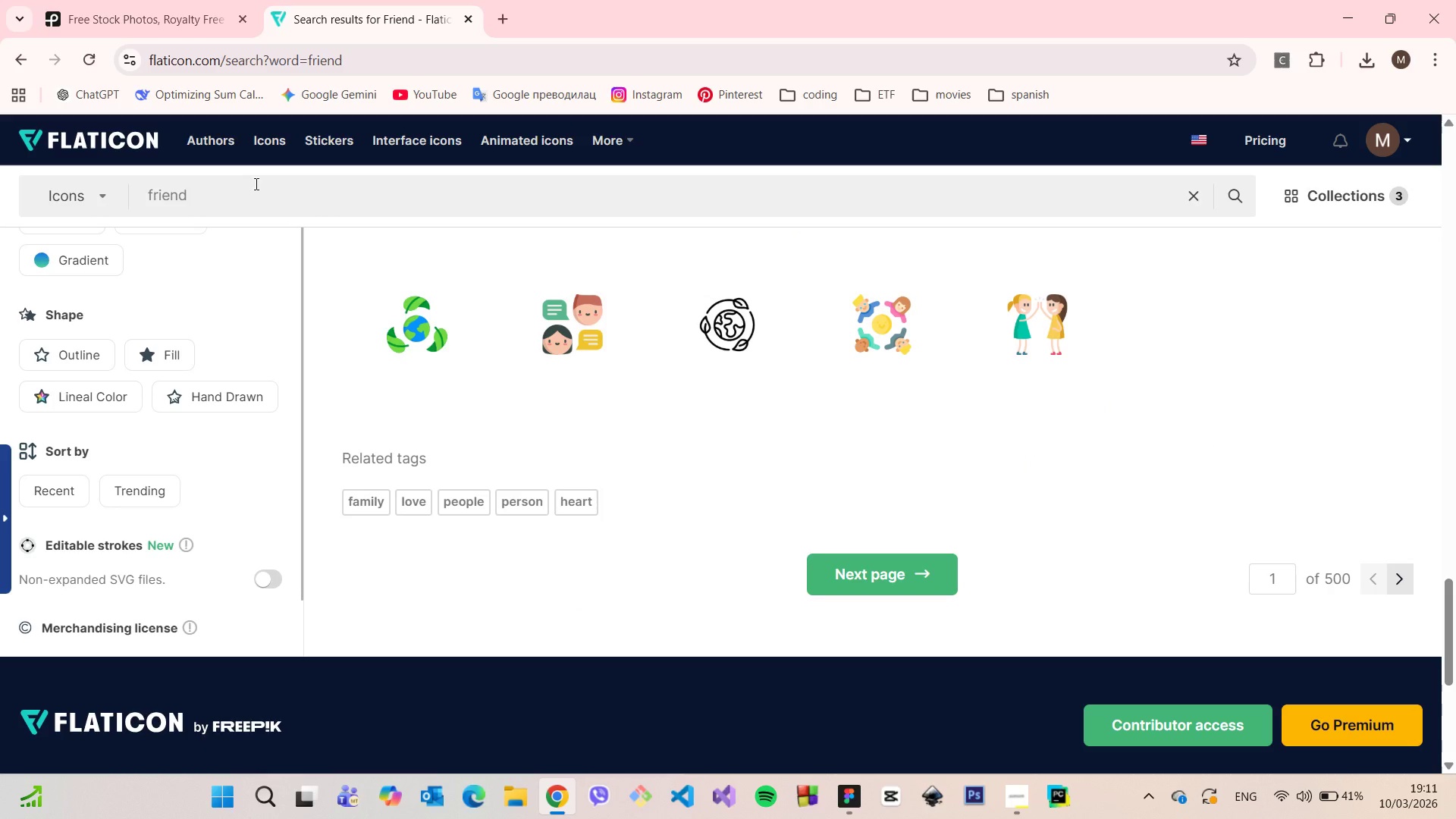 
double_click([255, 184])
 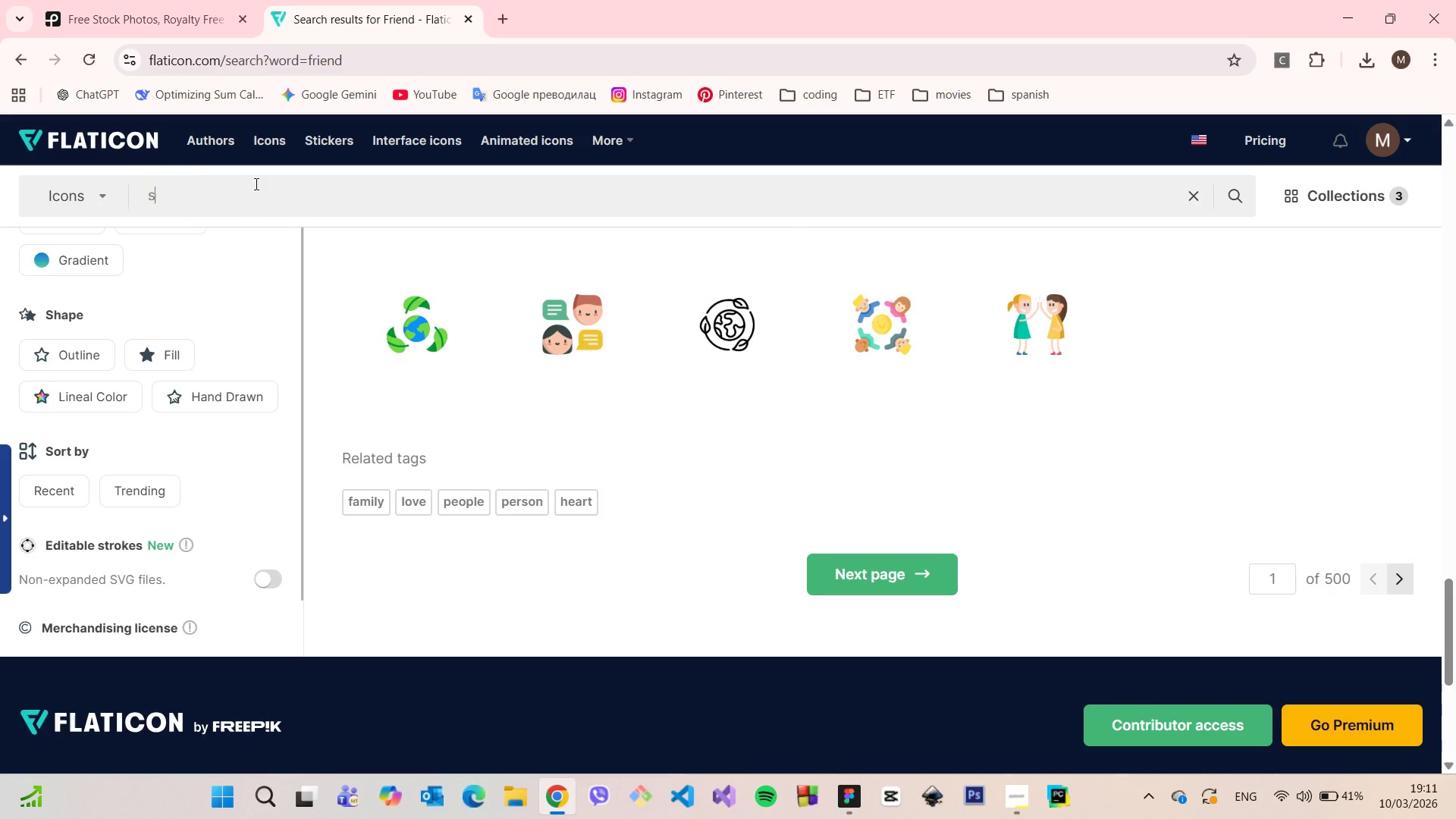 
type(smile[PageUp])
 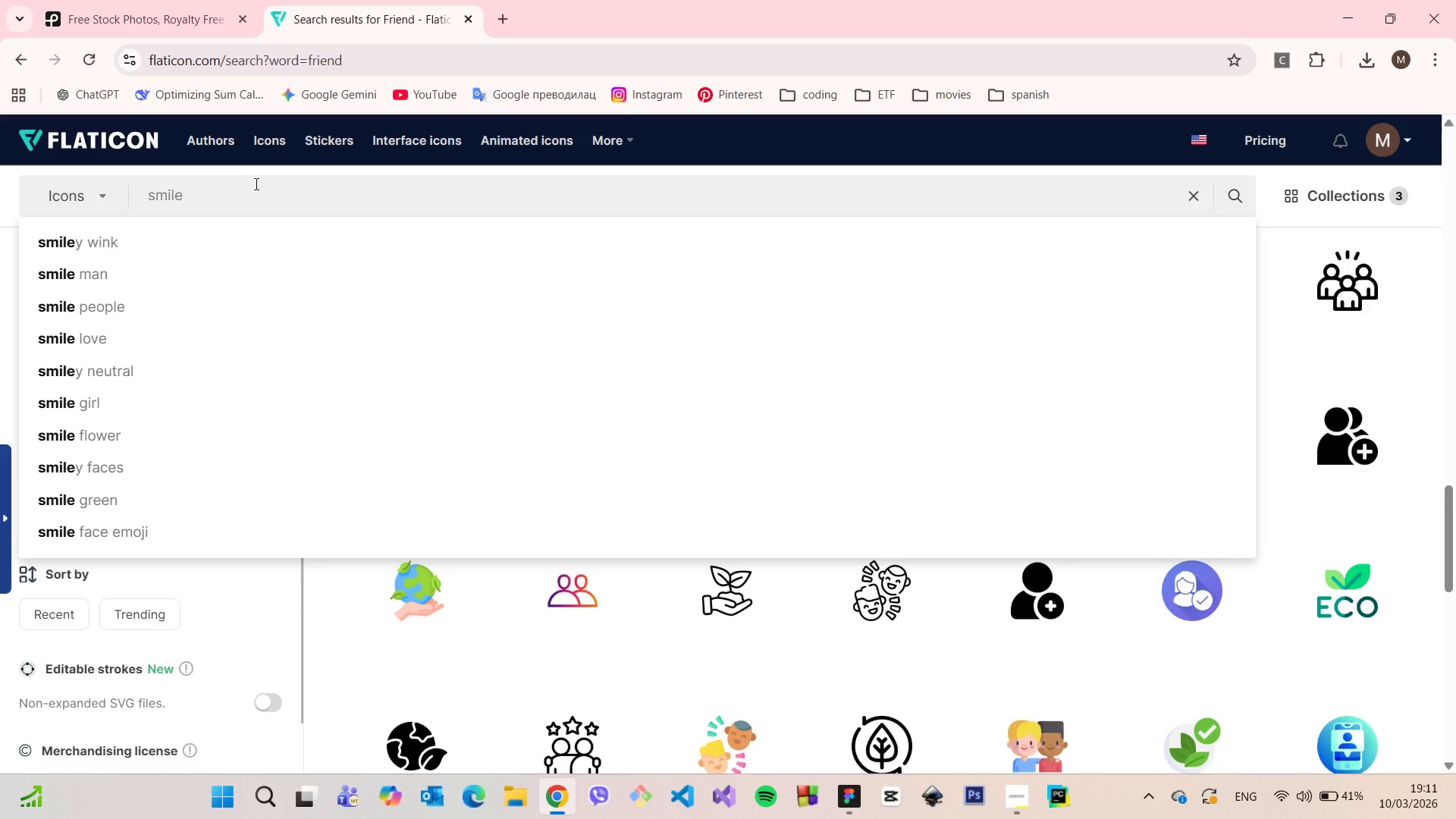 
key(Enter)
 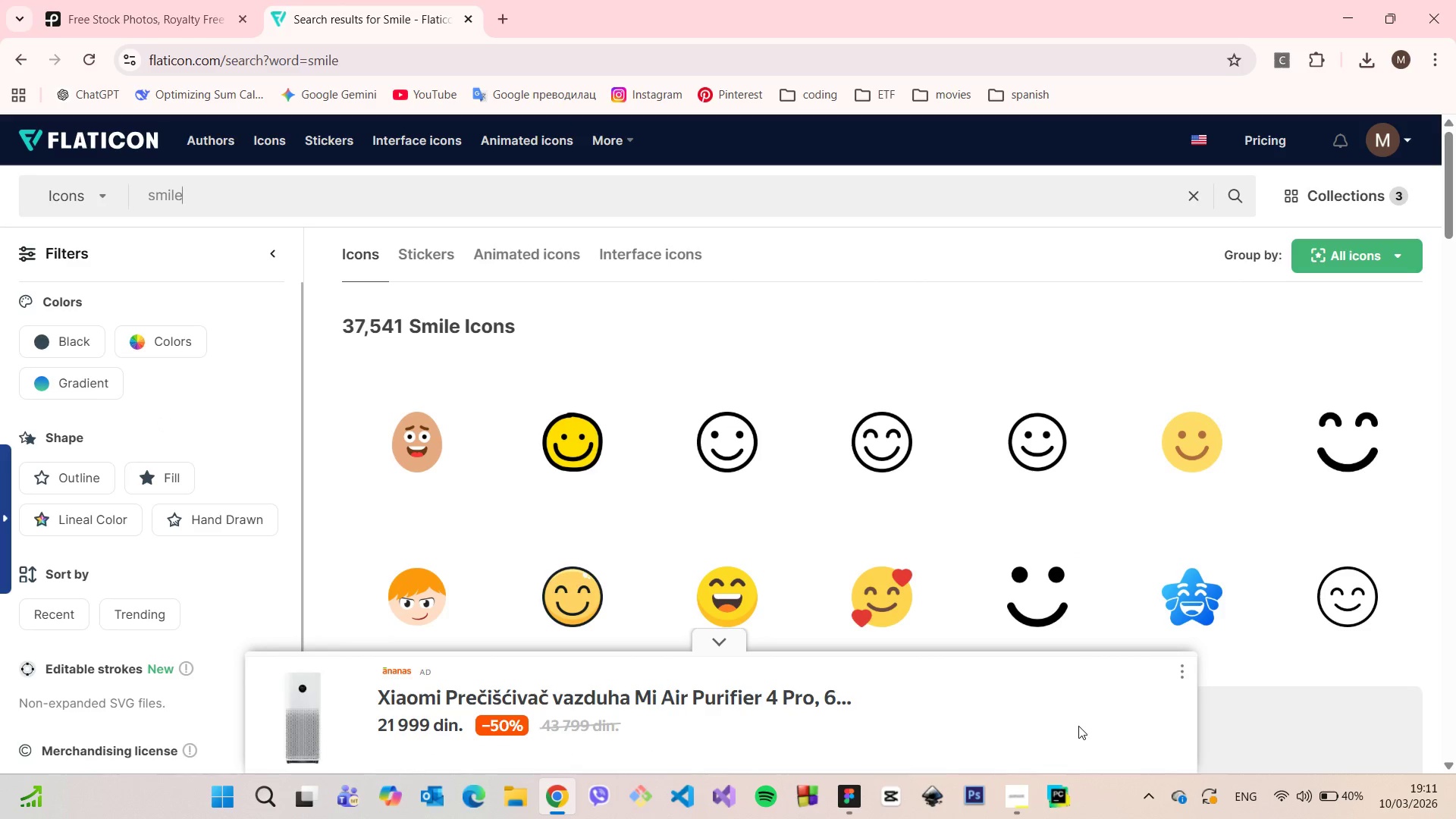 
wait(7.12)
 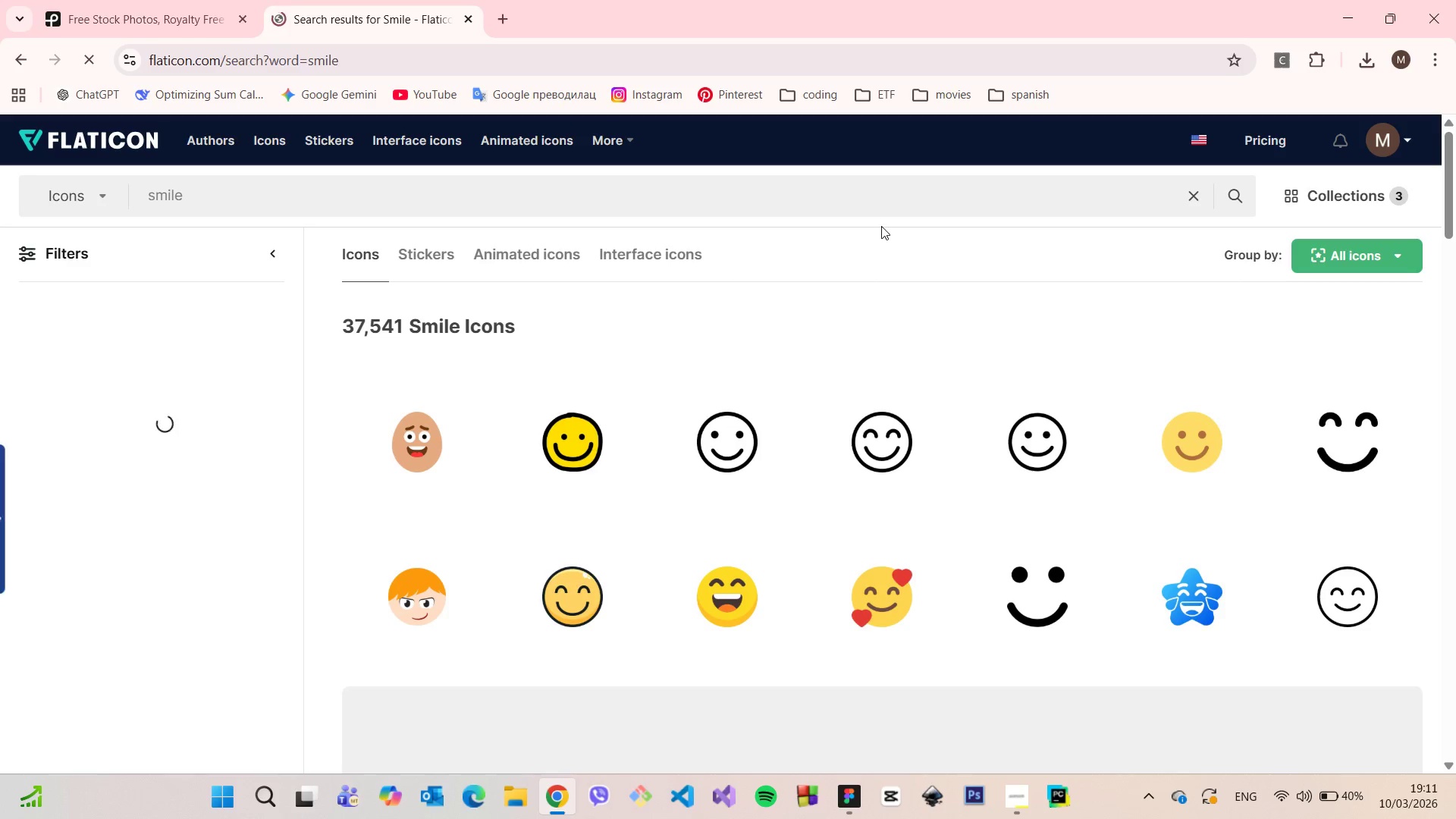 
mouse_move([787, 579])
 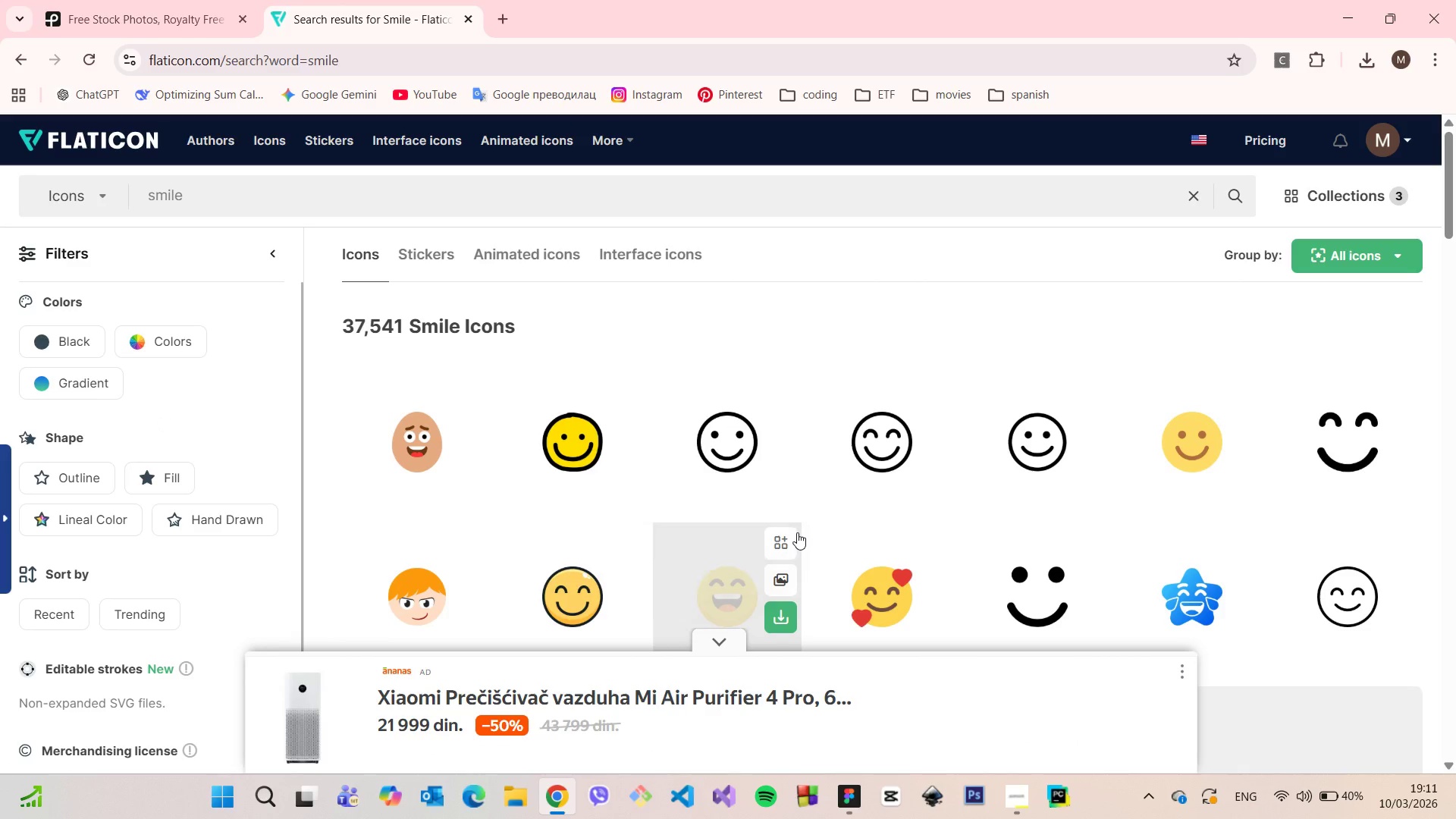 
scroll: coordinate [963, 511], scroll_direction: down, amount: 9.0
 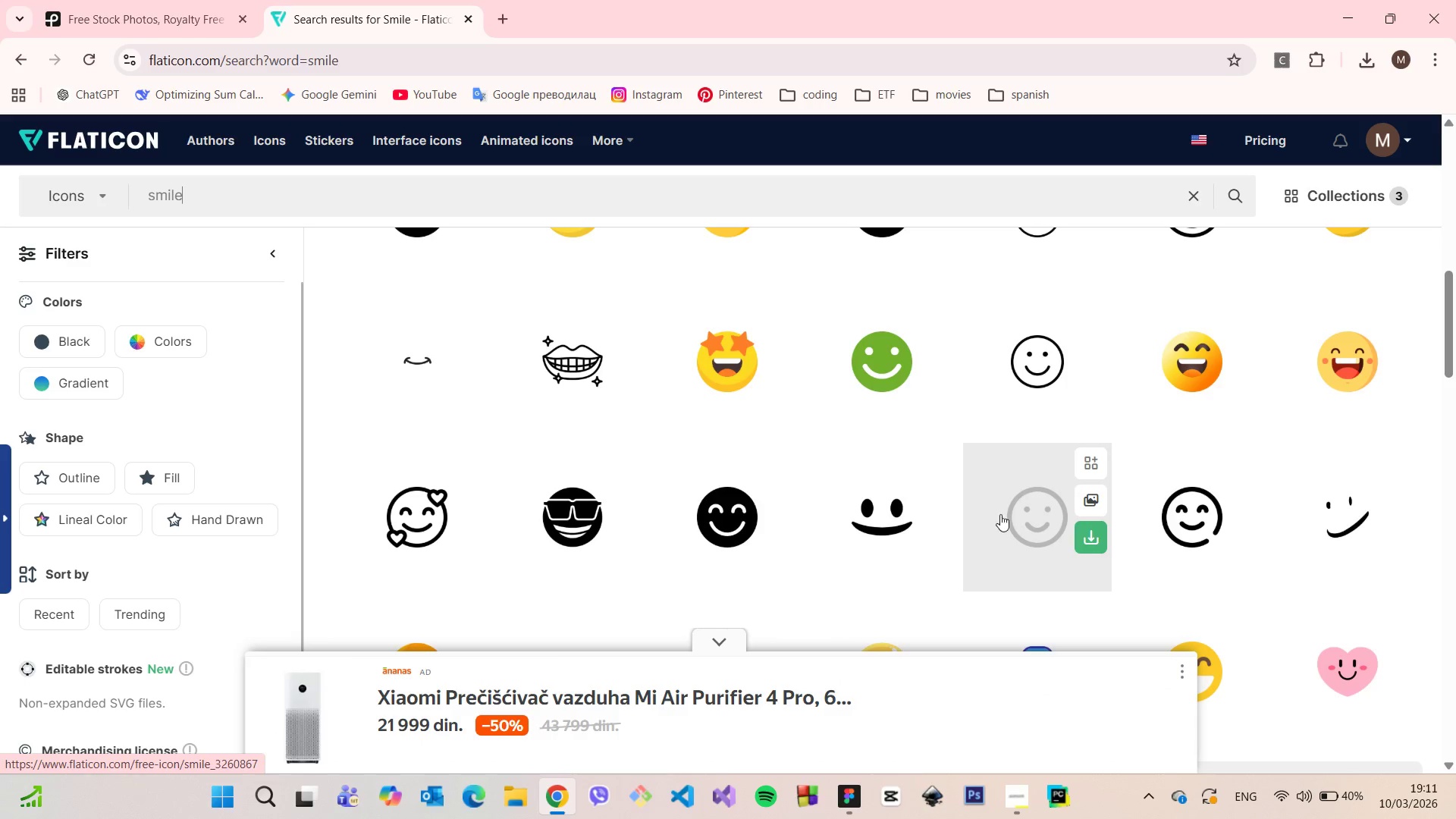 
scroll: coordinate [1003, 513], scroll_direction: up, amount: 5.0
 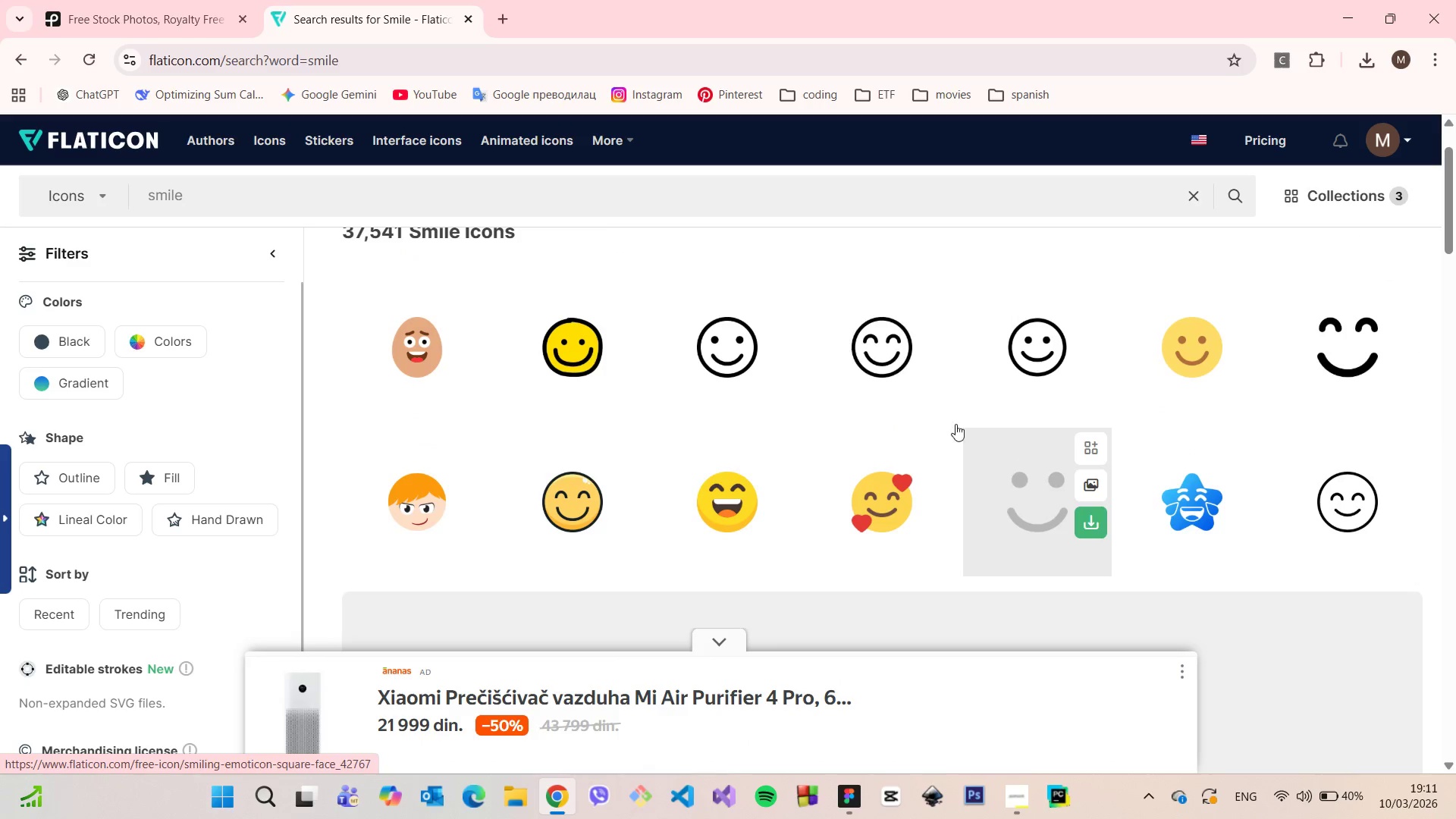 
left_click([870, 334])
 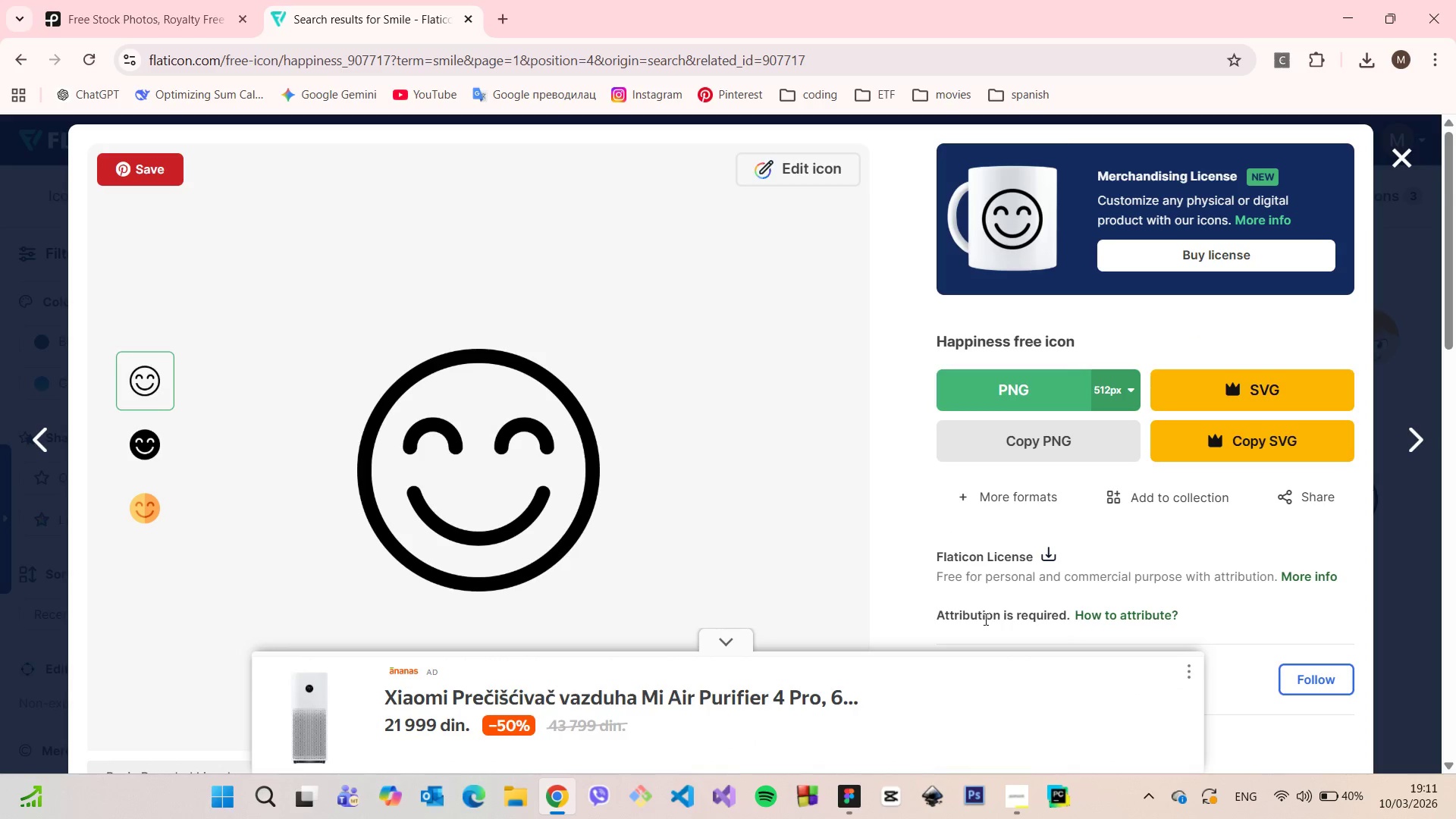 
left_click([858, 783])
 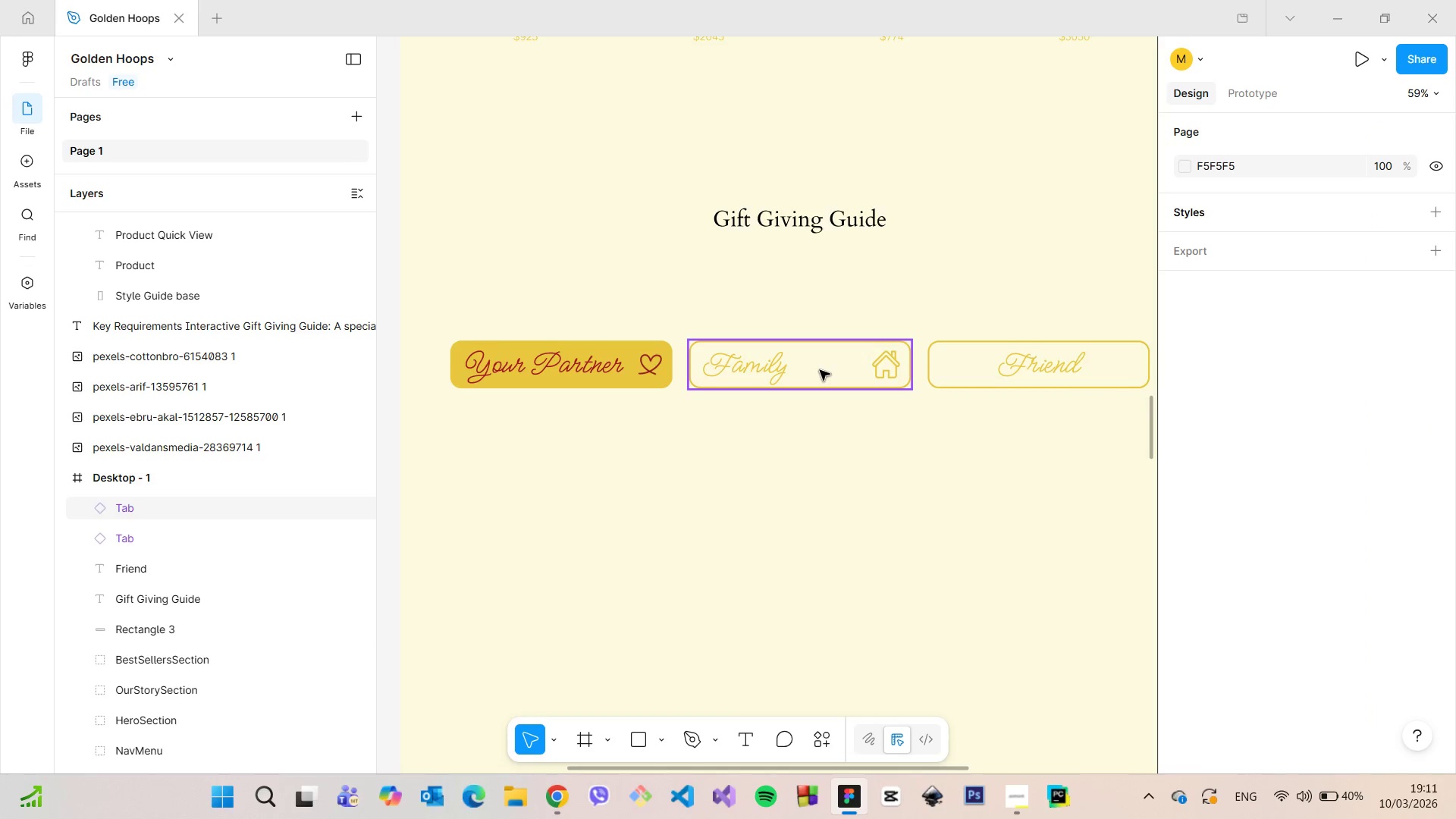 
left_click([820, 370])
 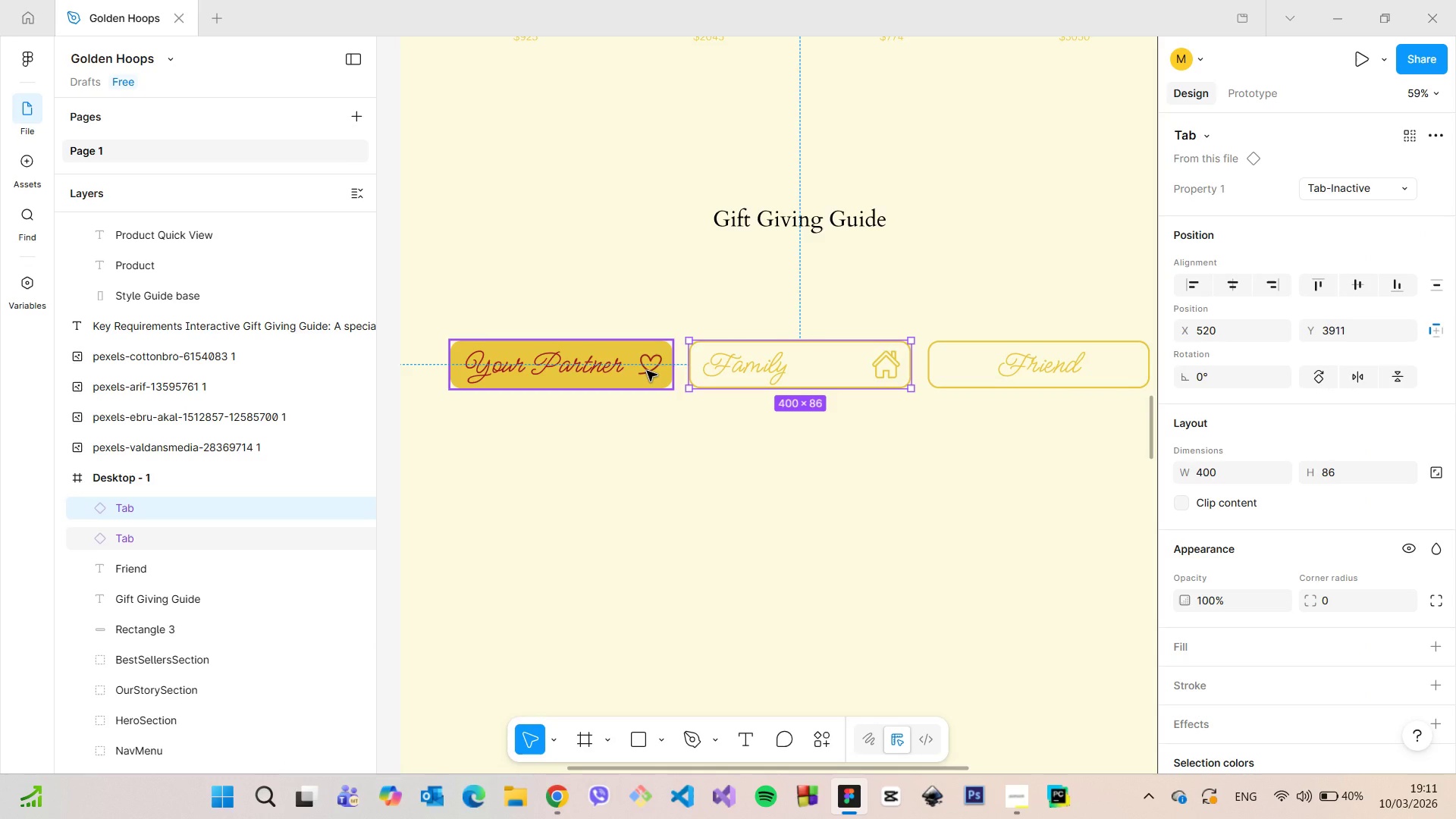 
left_click([647, 371])
 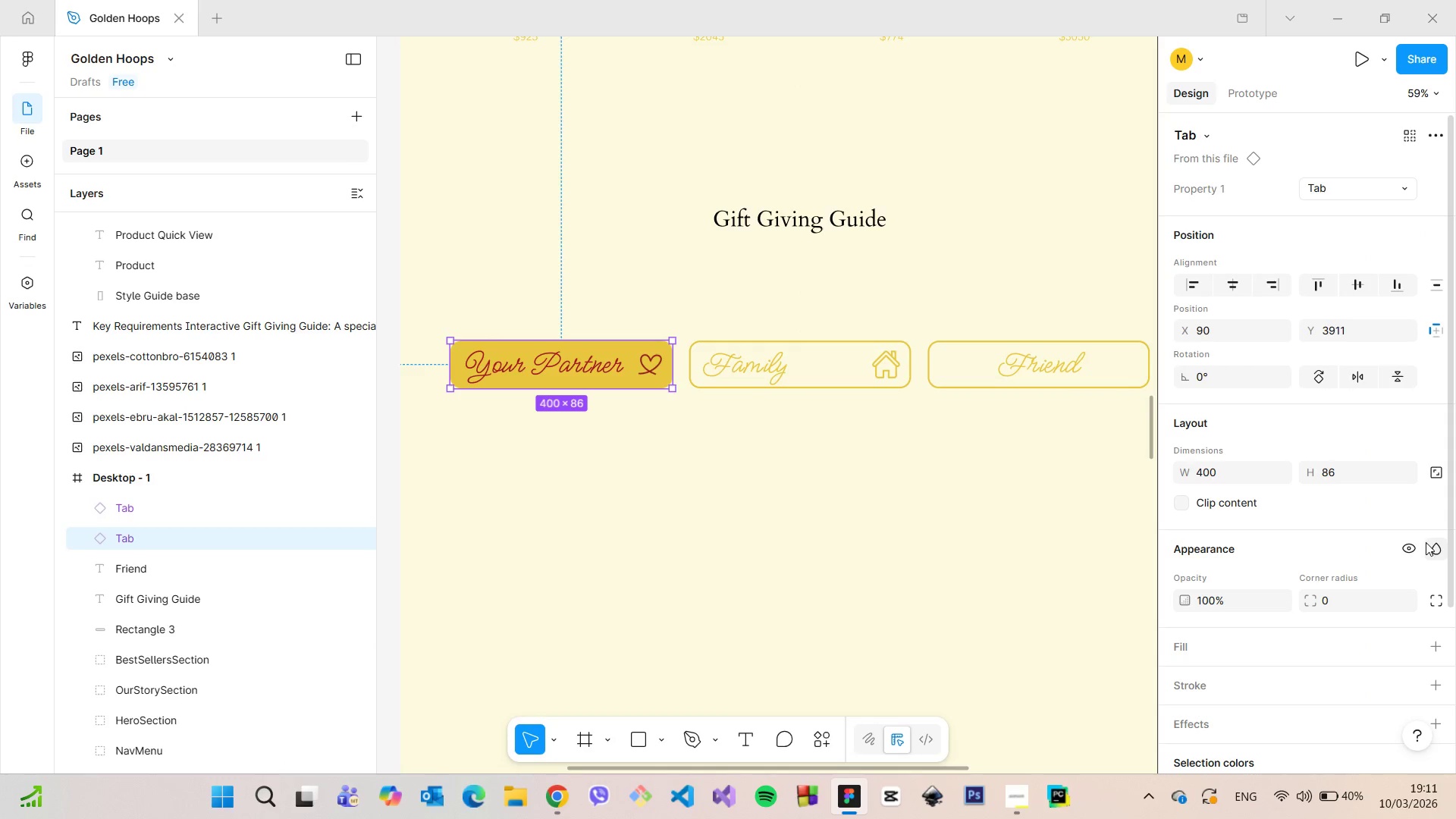 
scroll: coordinate [1394, 544], scroll_direction: down, amount: 7.0
 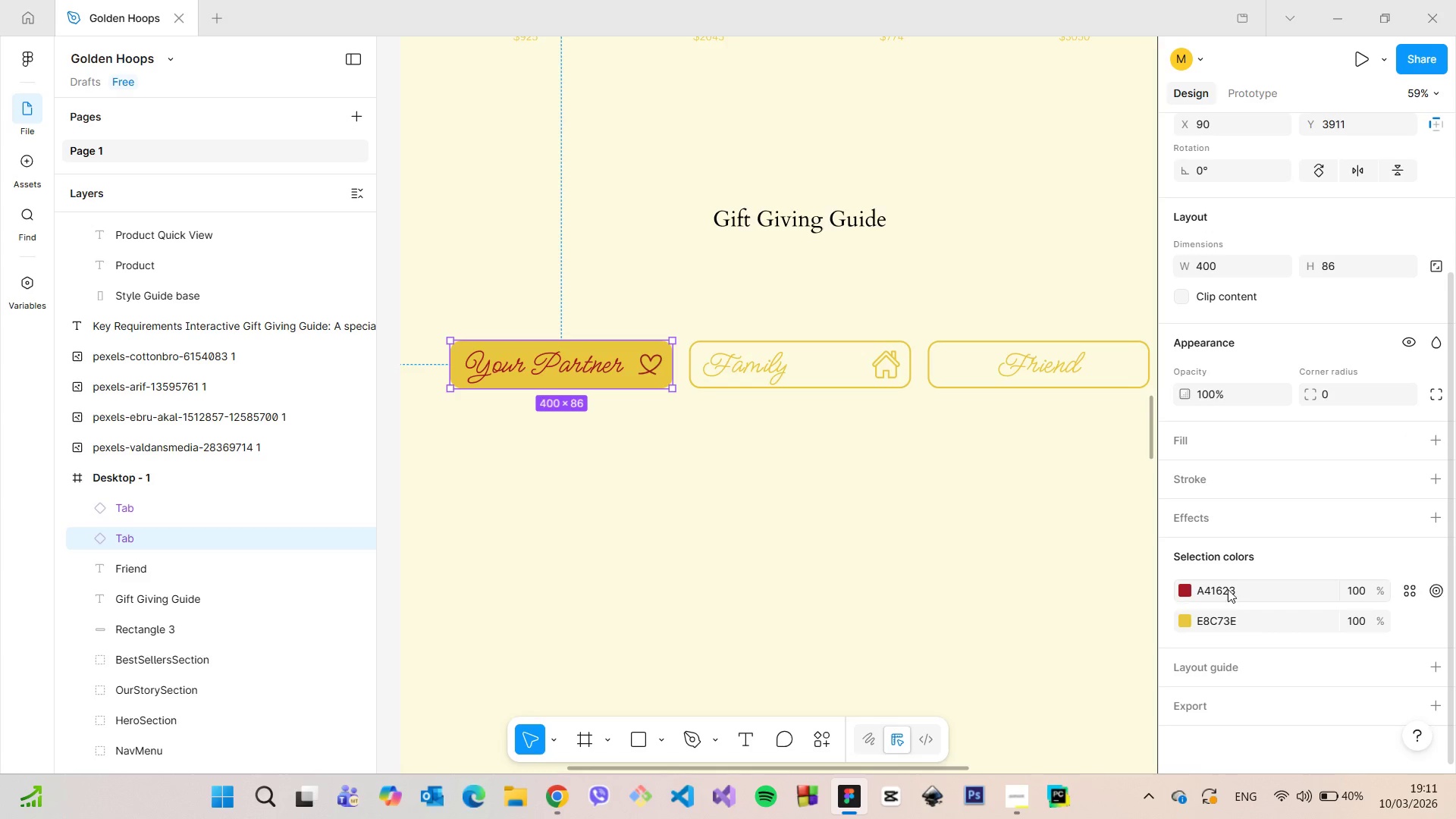 
left_click([1214, 595])